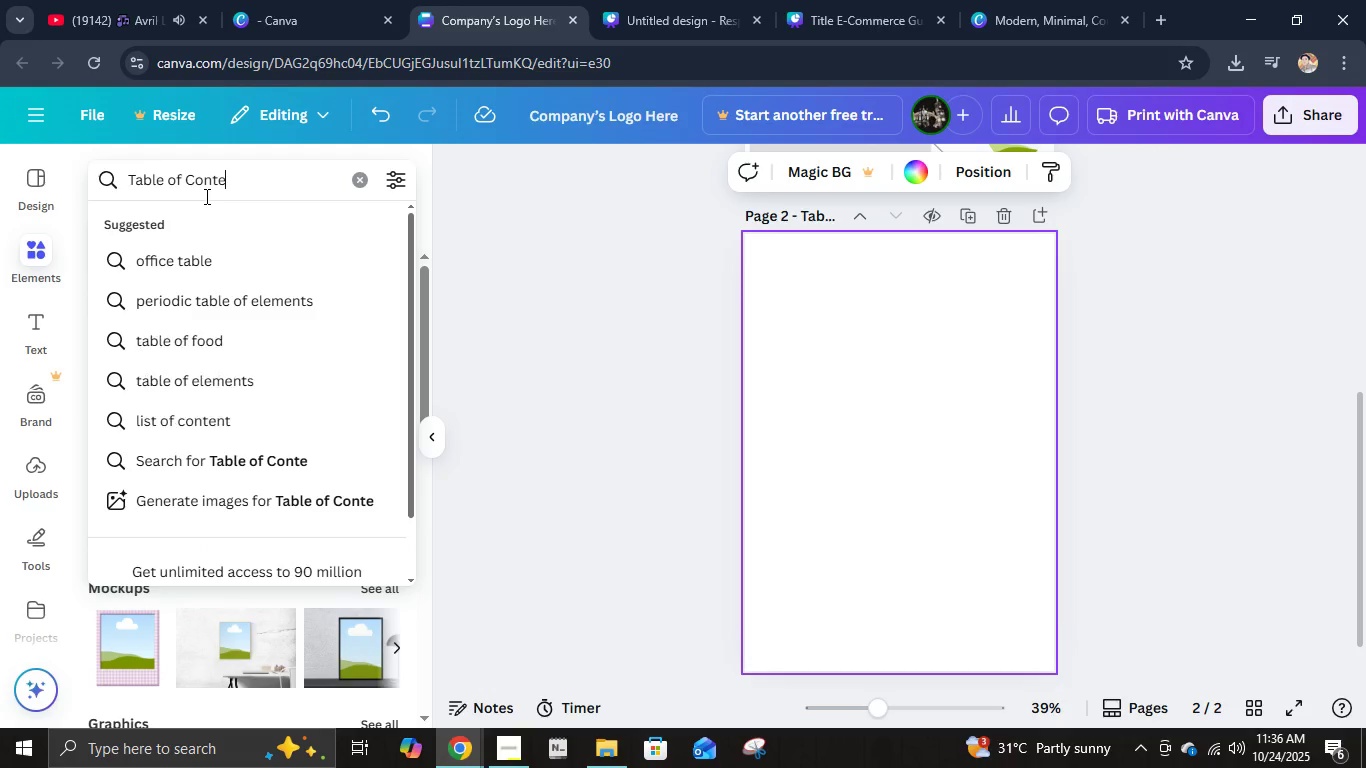 
key(Enter)
 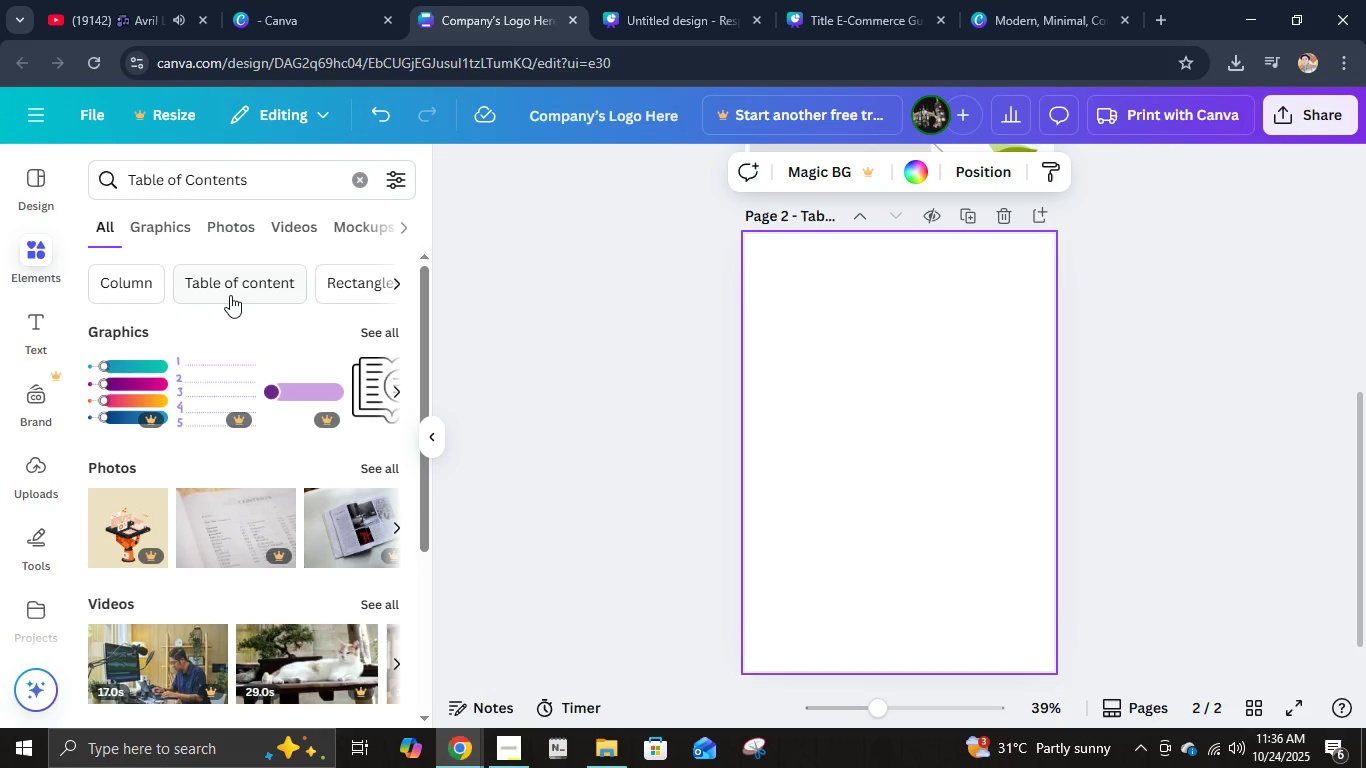 
left_click([190, 236])
 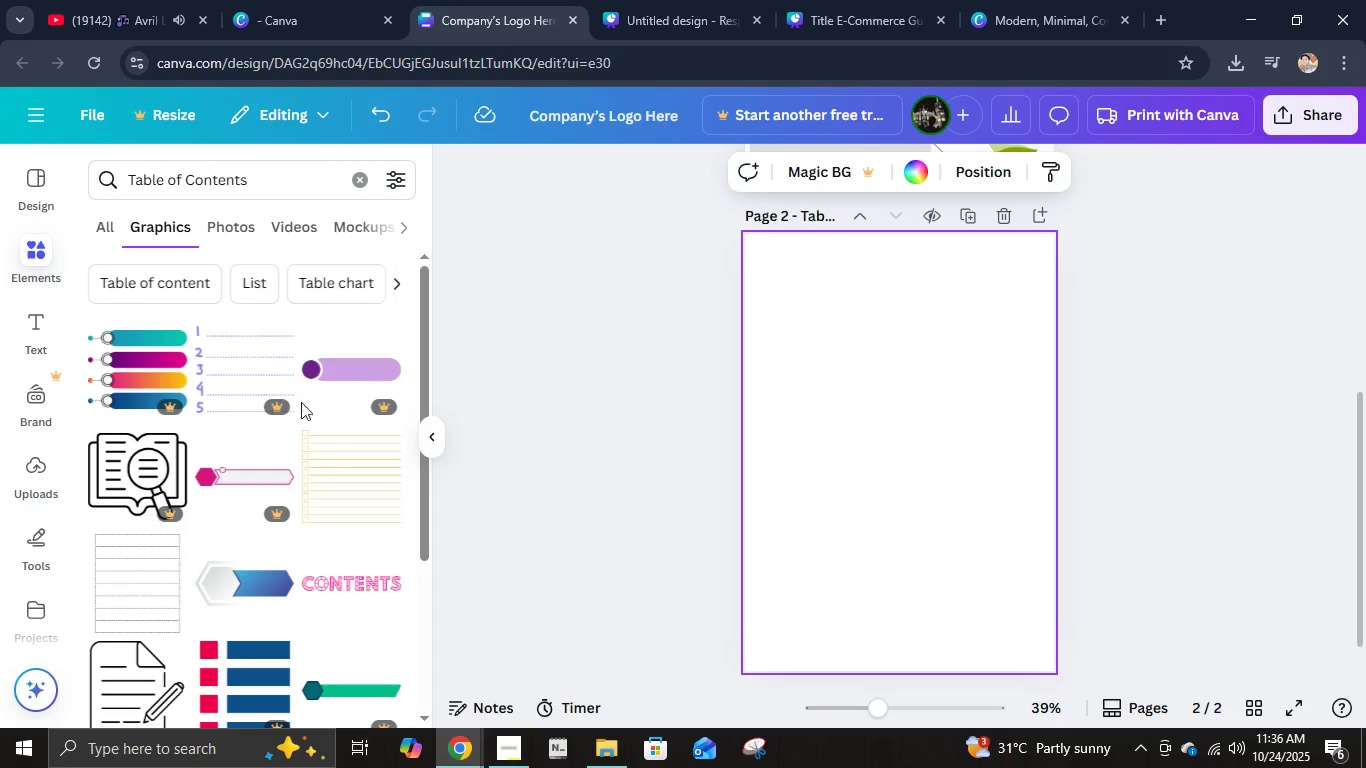 
scroll: coordinate [351, 498], scroll_direction: down, amount: 10.0
 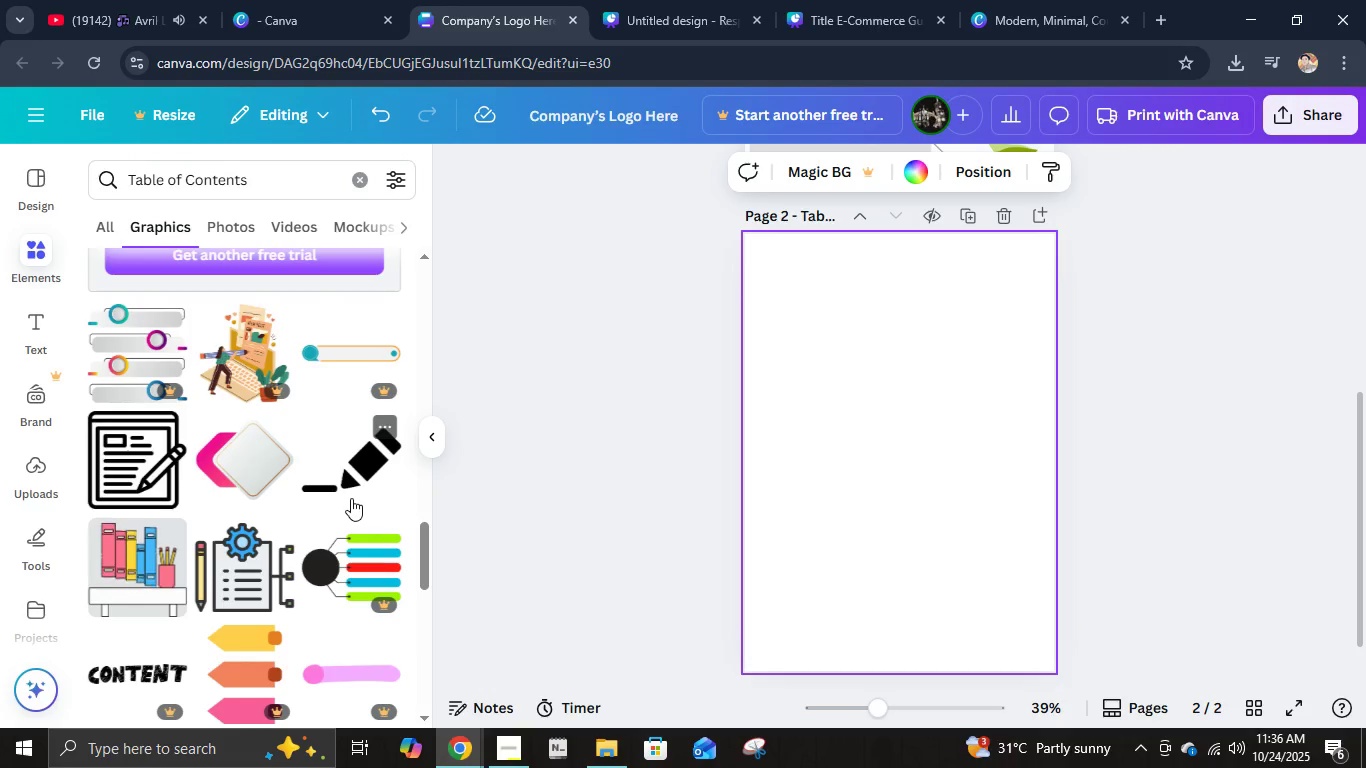 
scroll: coordinate [393, 485], scroll_direction: down, amount: 12.0
 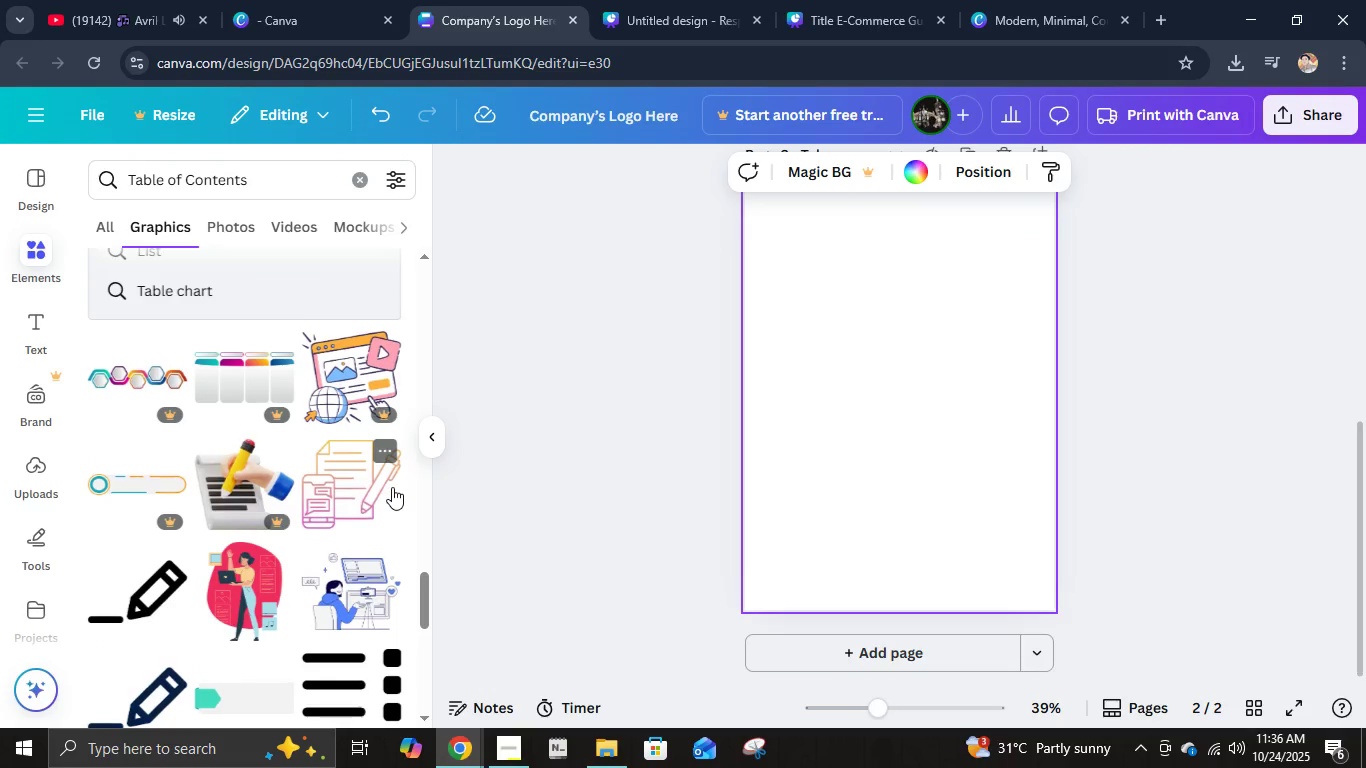 
scroll: coordinate [770, 423], scroll_direction: up, amount: 7.0
 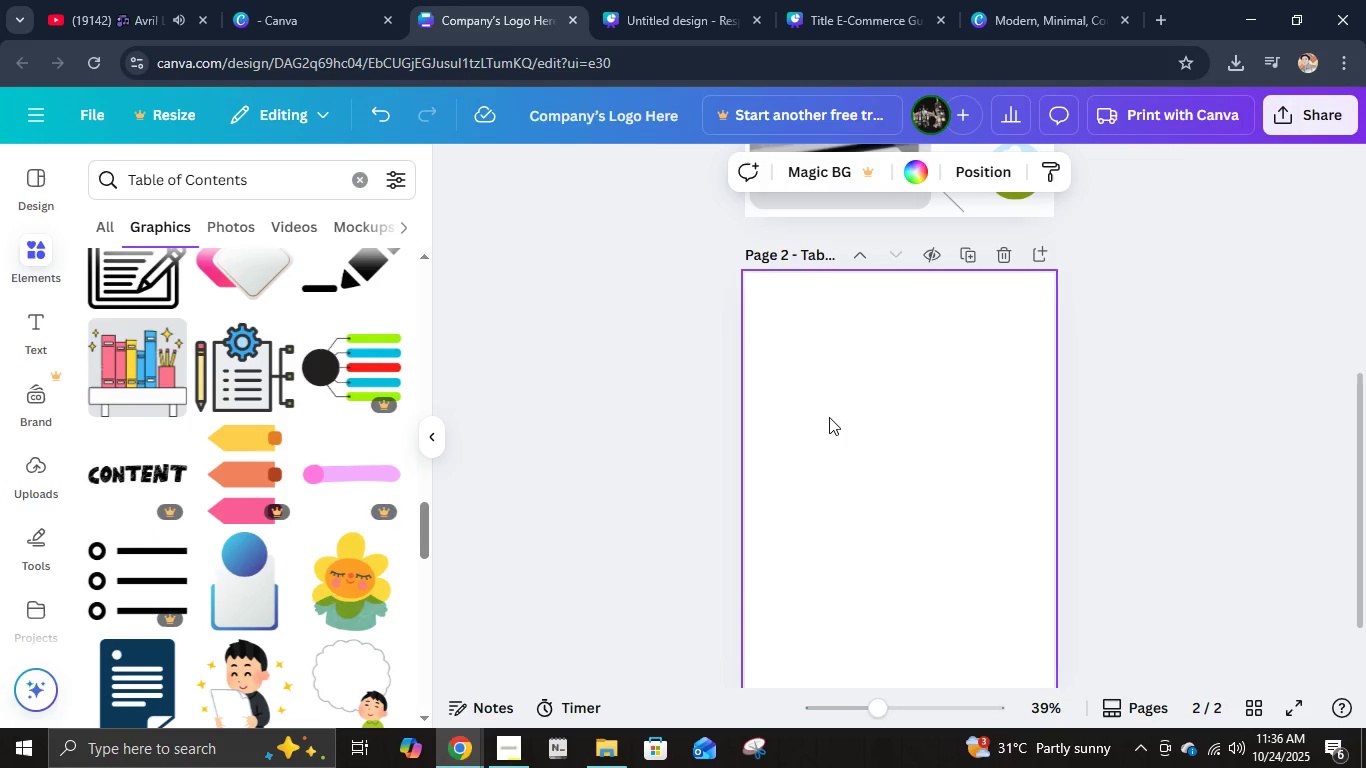 
scroll: coordinate [827, 418], scroll_direction: down, amount: 1.0
 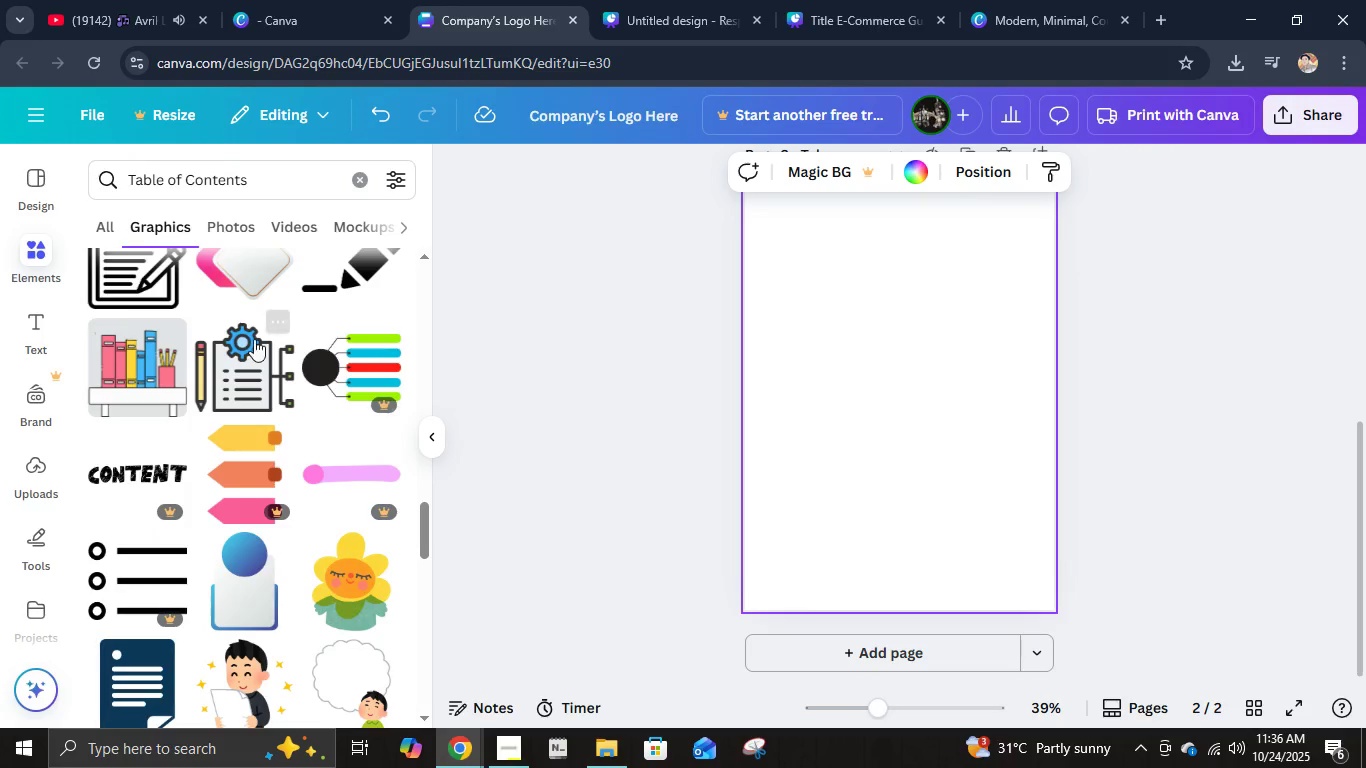 
left_click([352, 174])
 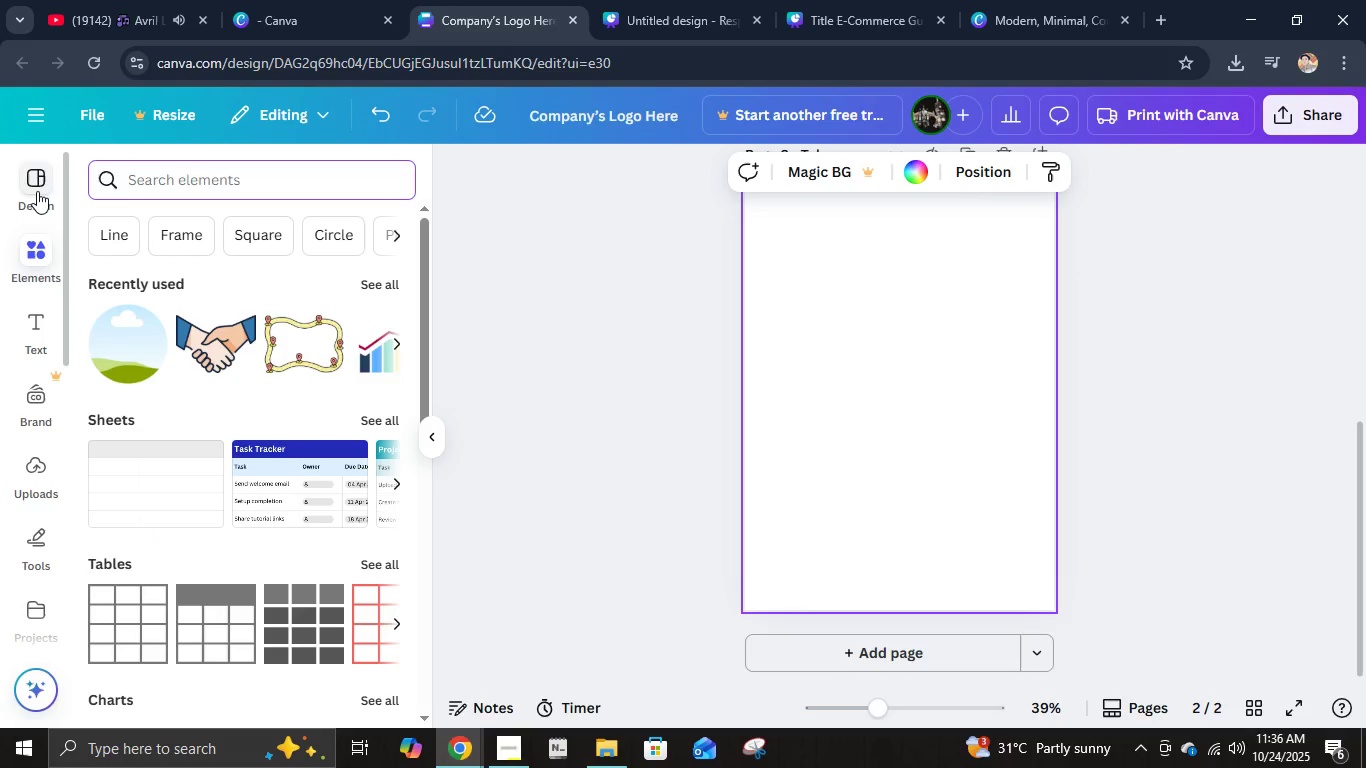 
left_click([35, 189])
 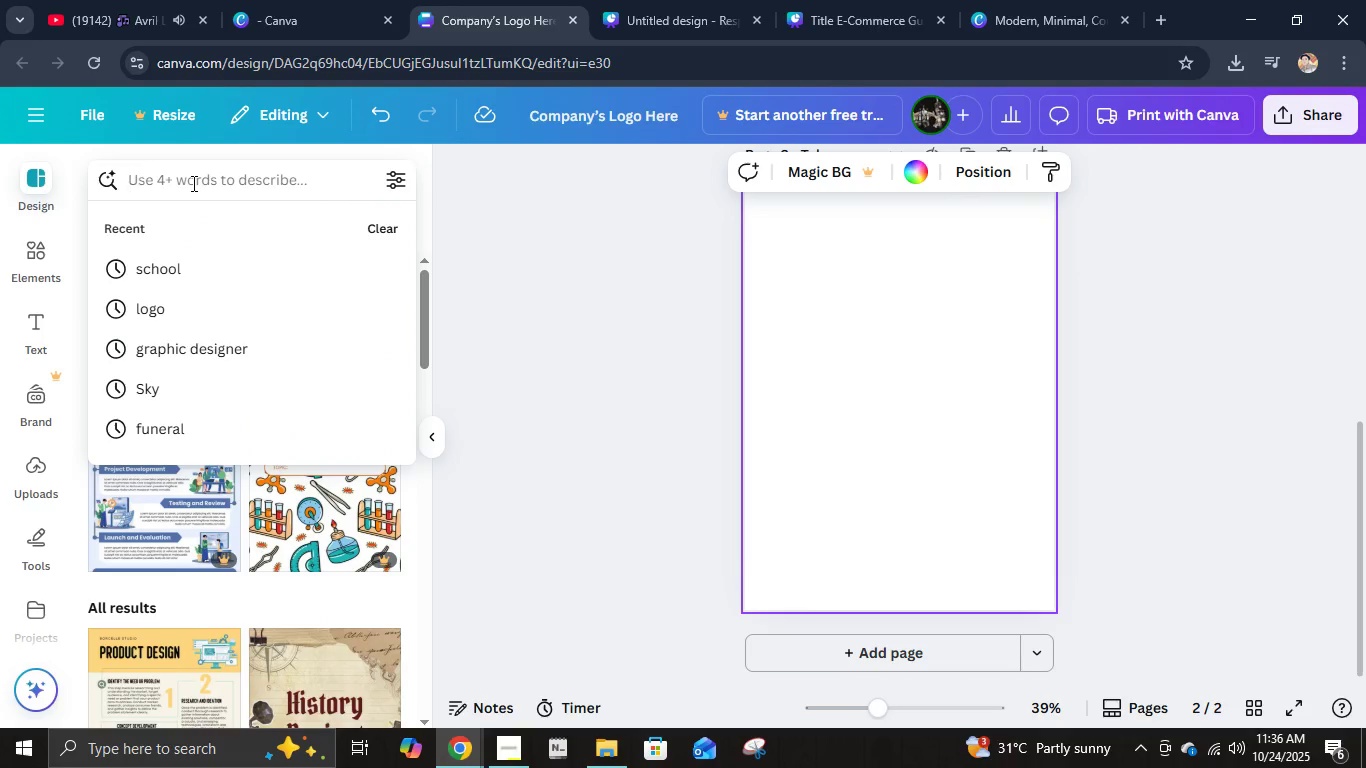 
type(table of contenct)
key(Backspace)
key(Backspace)
type(ts)
 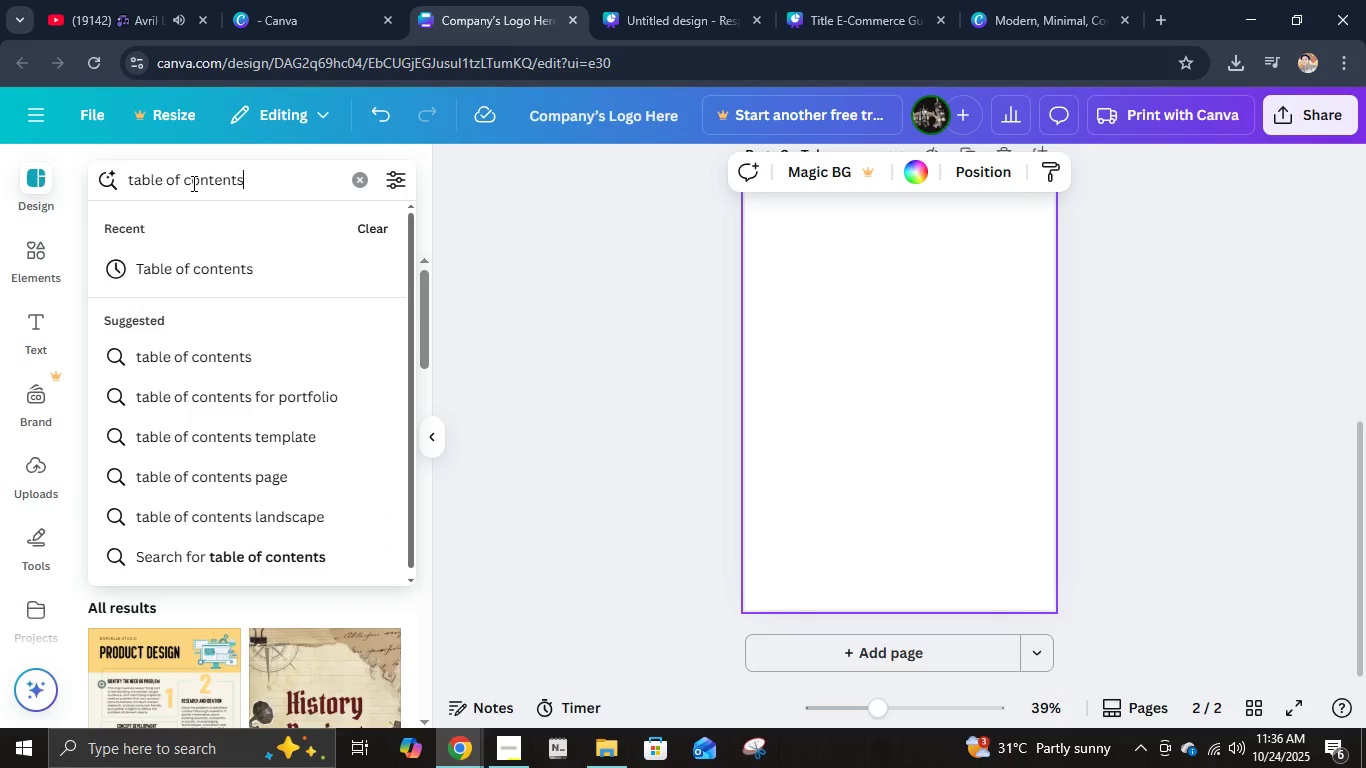 
key(Enter)
 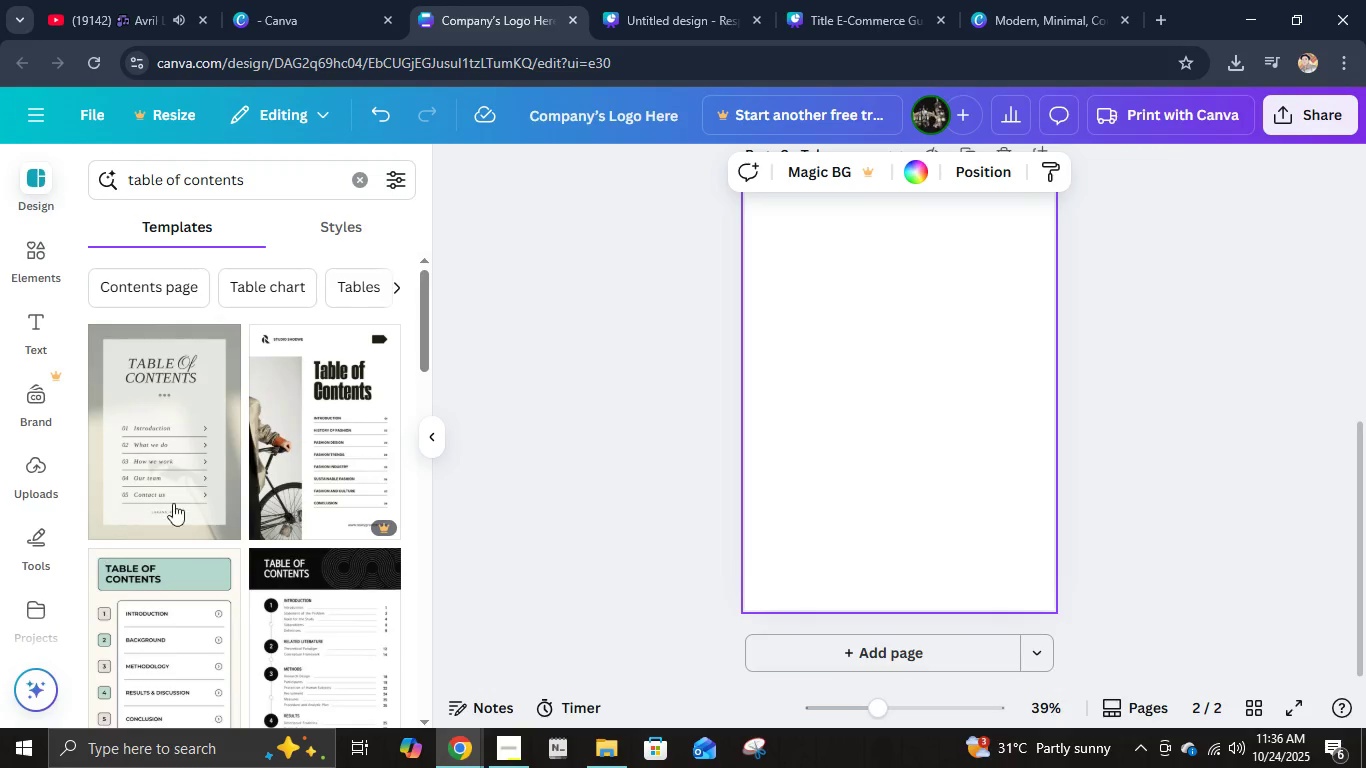 
scroll: coordinate [208, 508], scroll_direction: down, amount: 4.0
 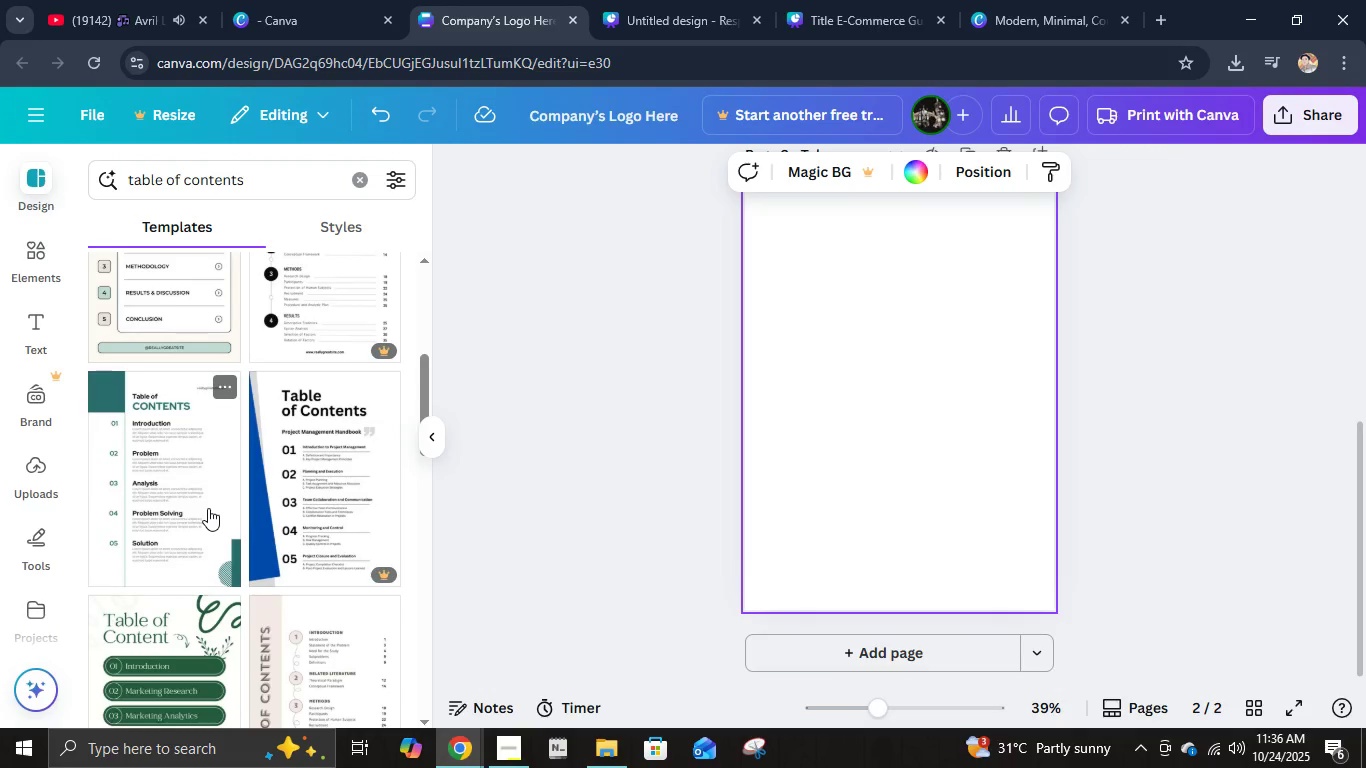 
left_click([209, 508])
 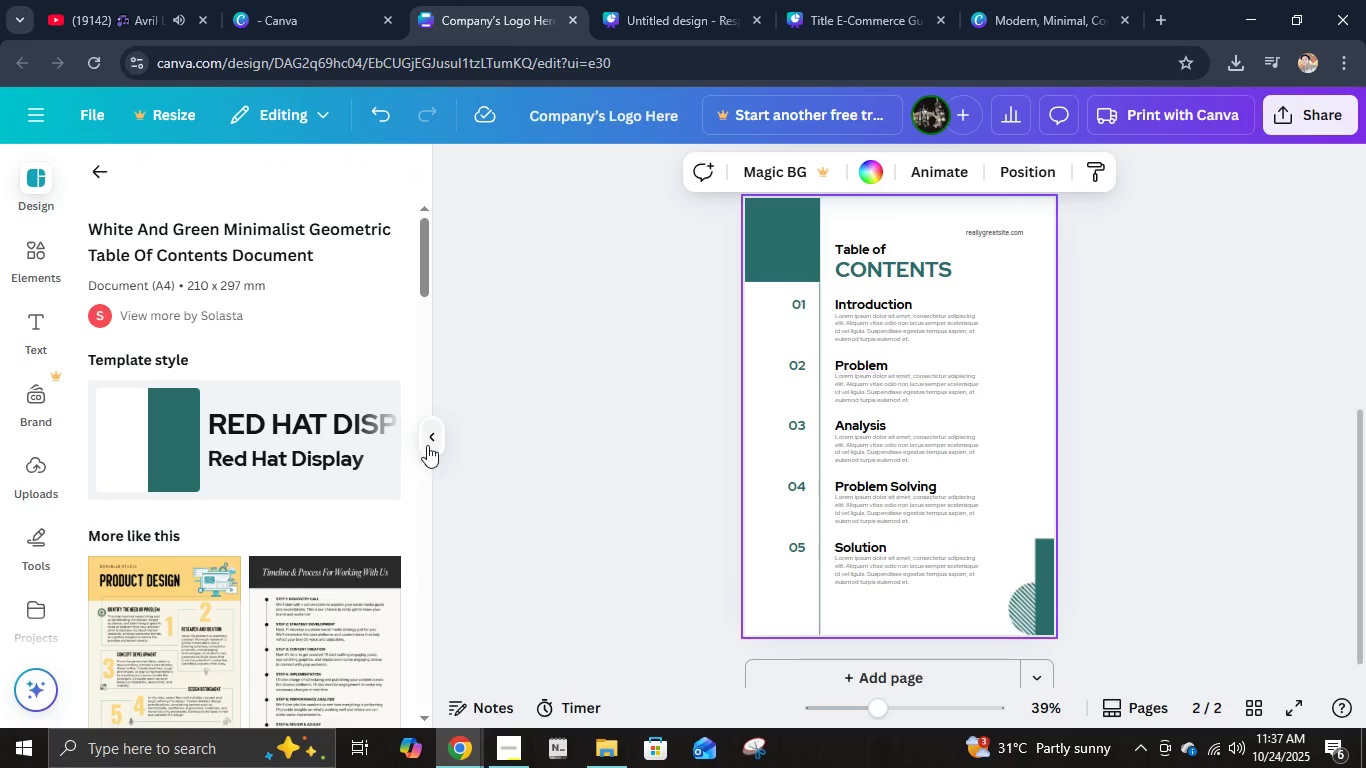 
left_click([437, 439])
 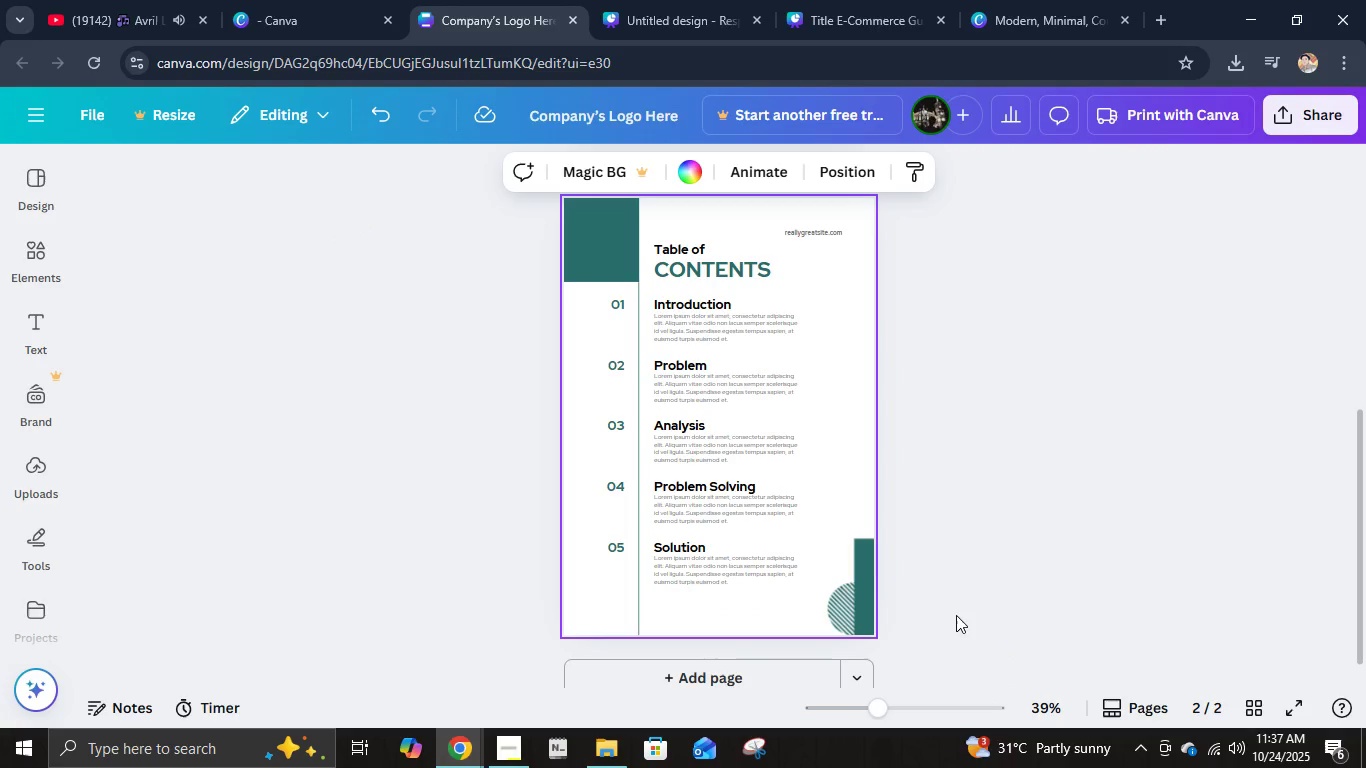 
left_click([869, 593])
 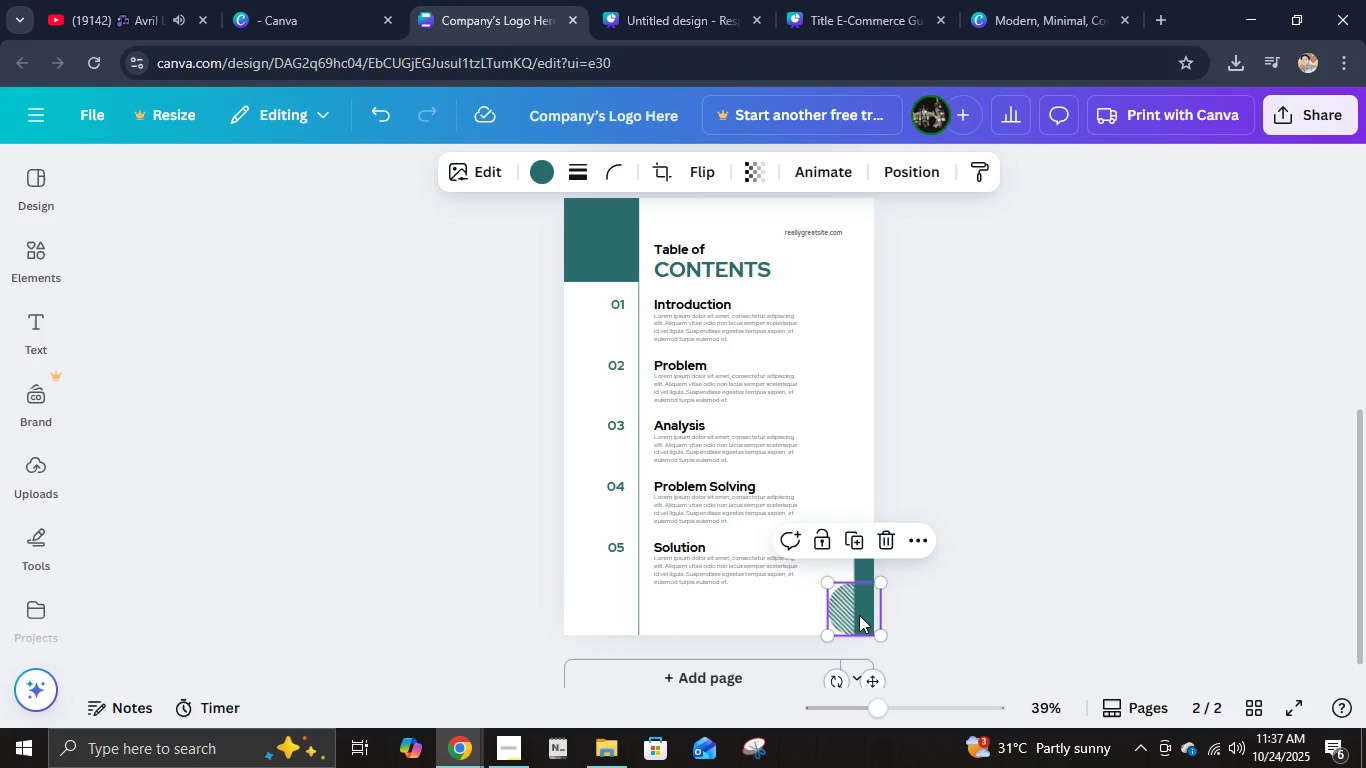 
left_click([859, 615])
 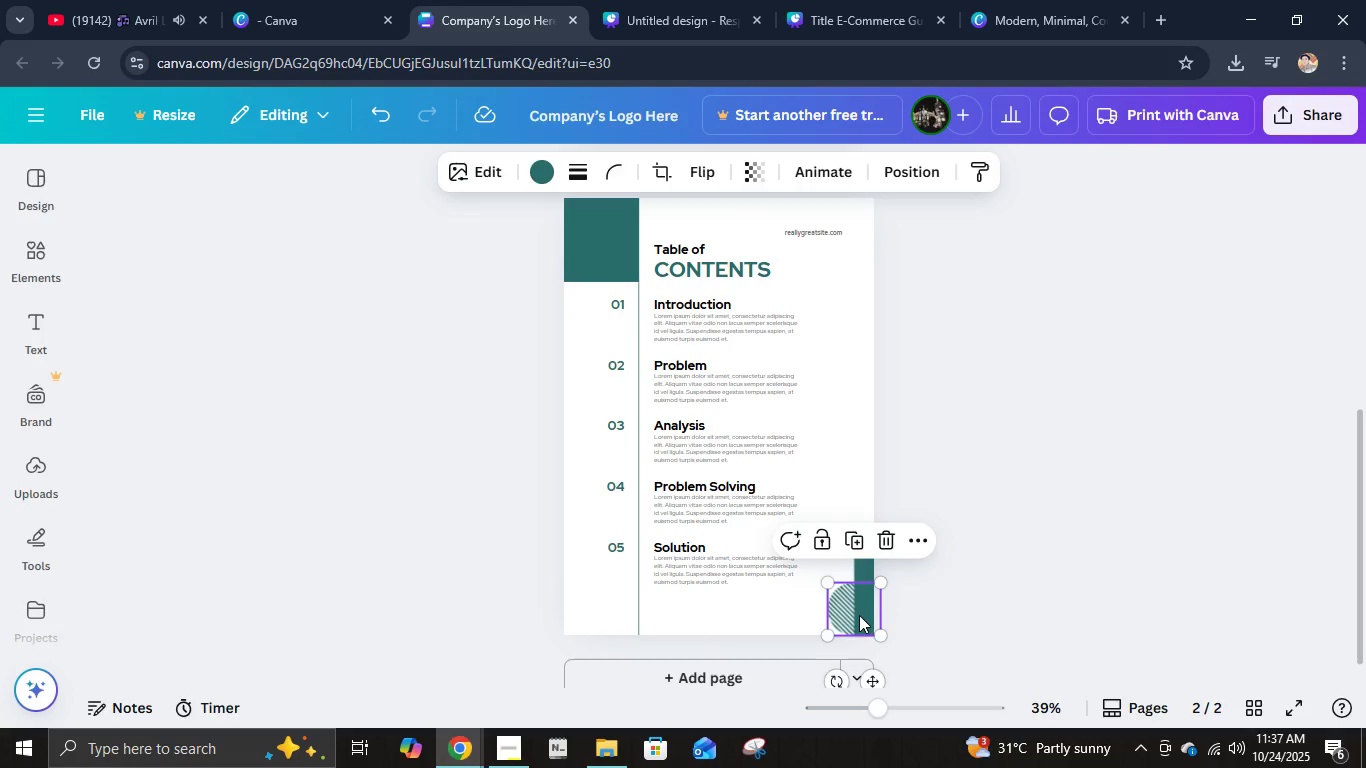 
key(Delete)
 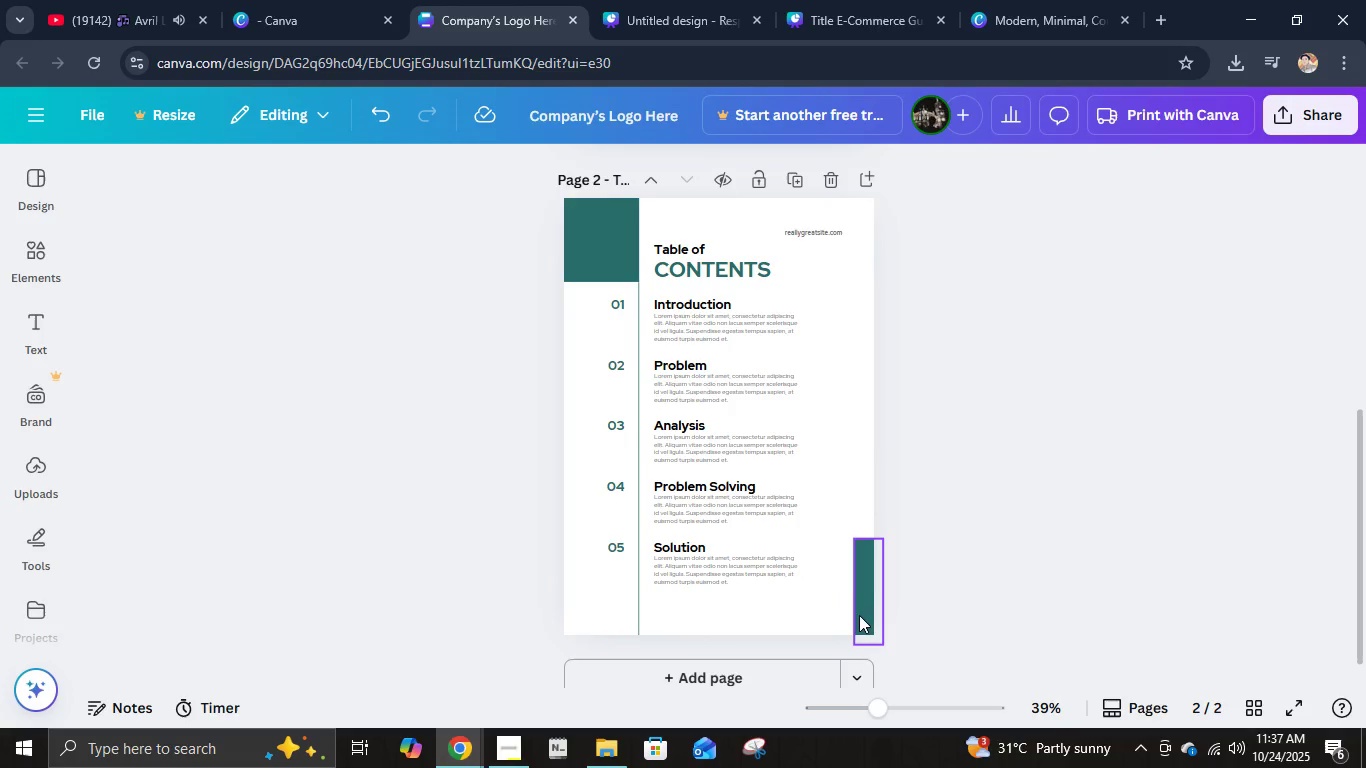 
key(Delete)
 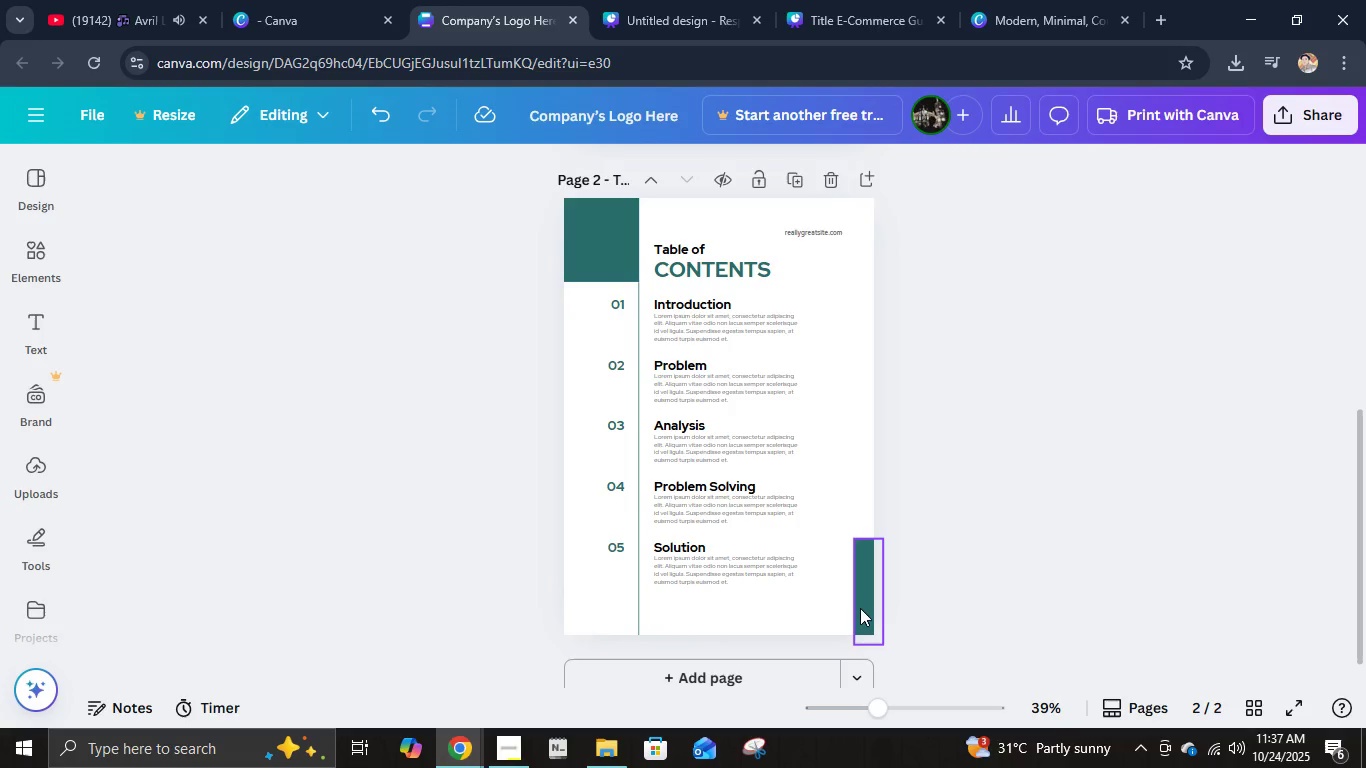 
left_click([860, 608])
 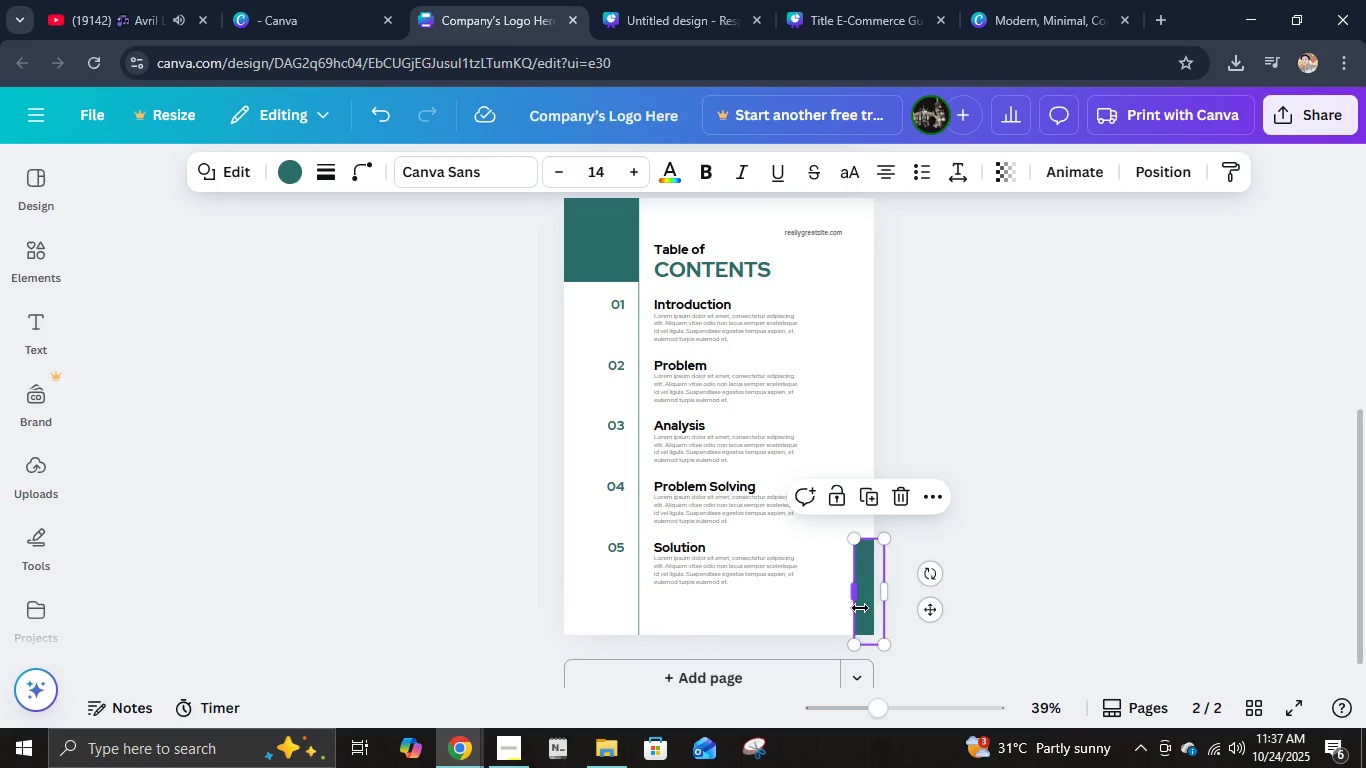 
key(Control+ControlLeft)
 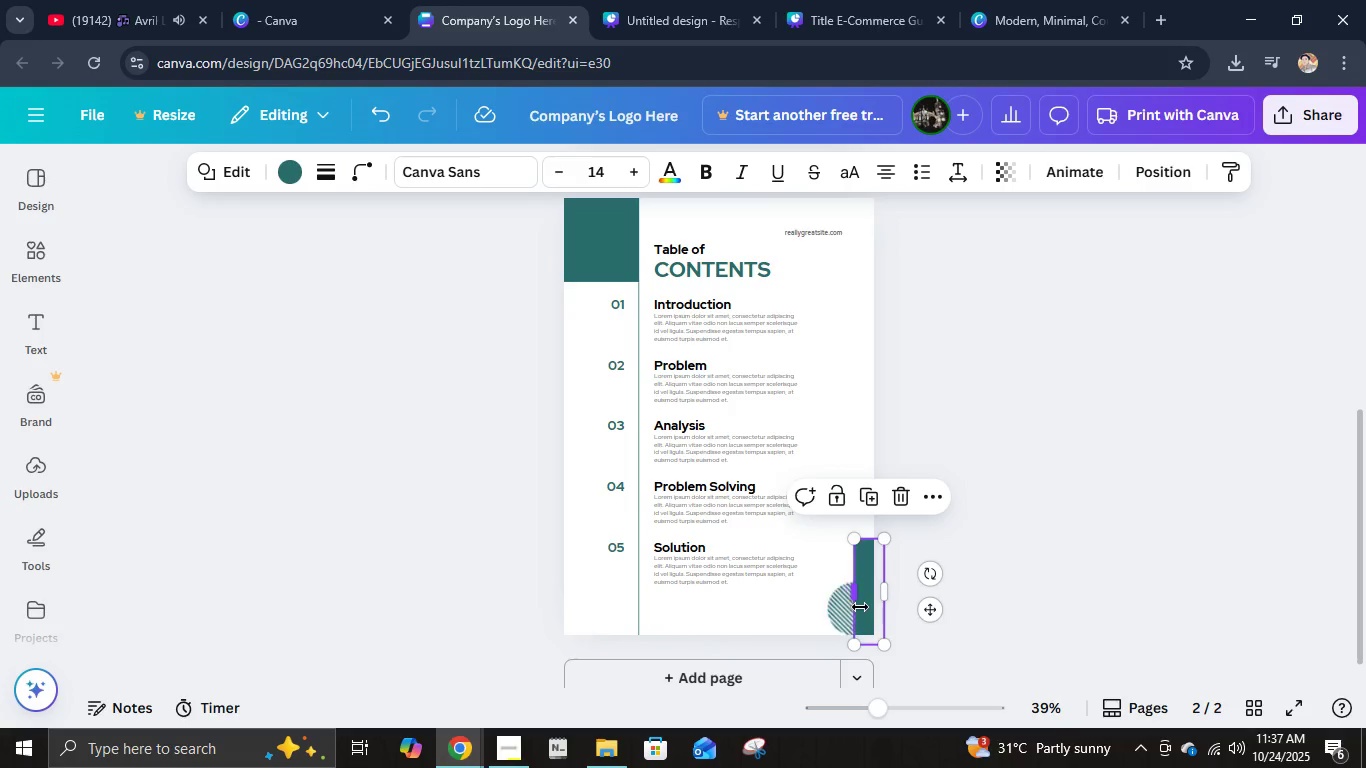 
key(Control+Z)
 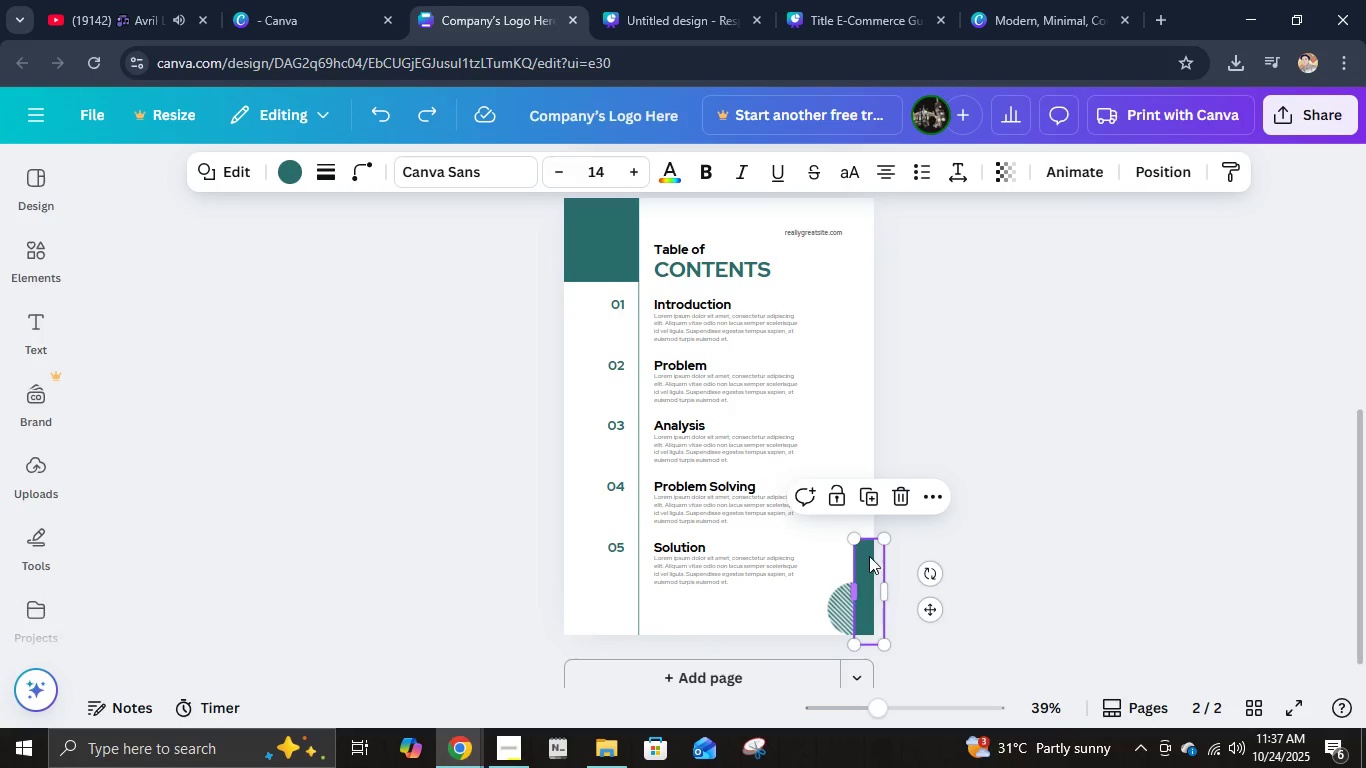 
left_click([870, 556])
 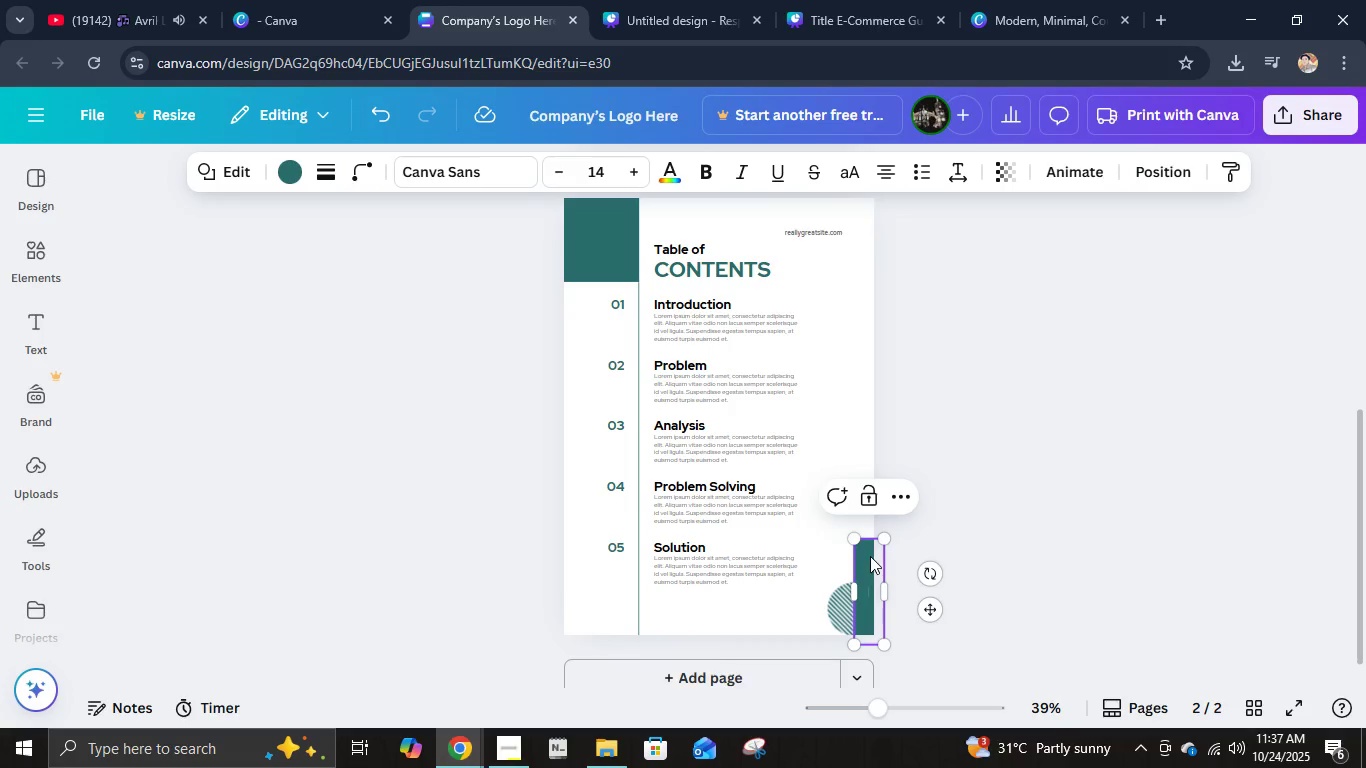 
key(Delete)
 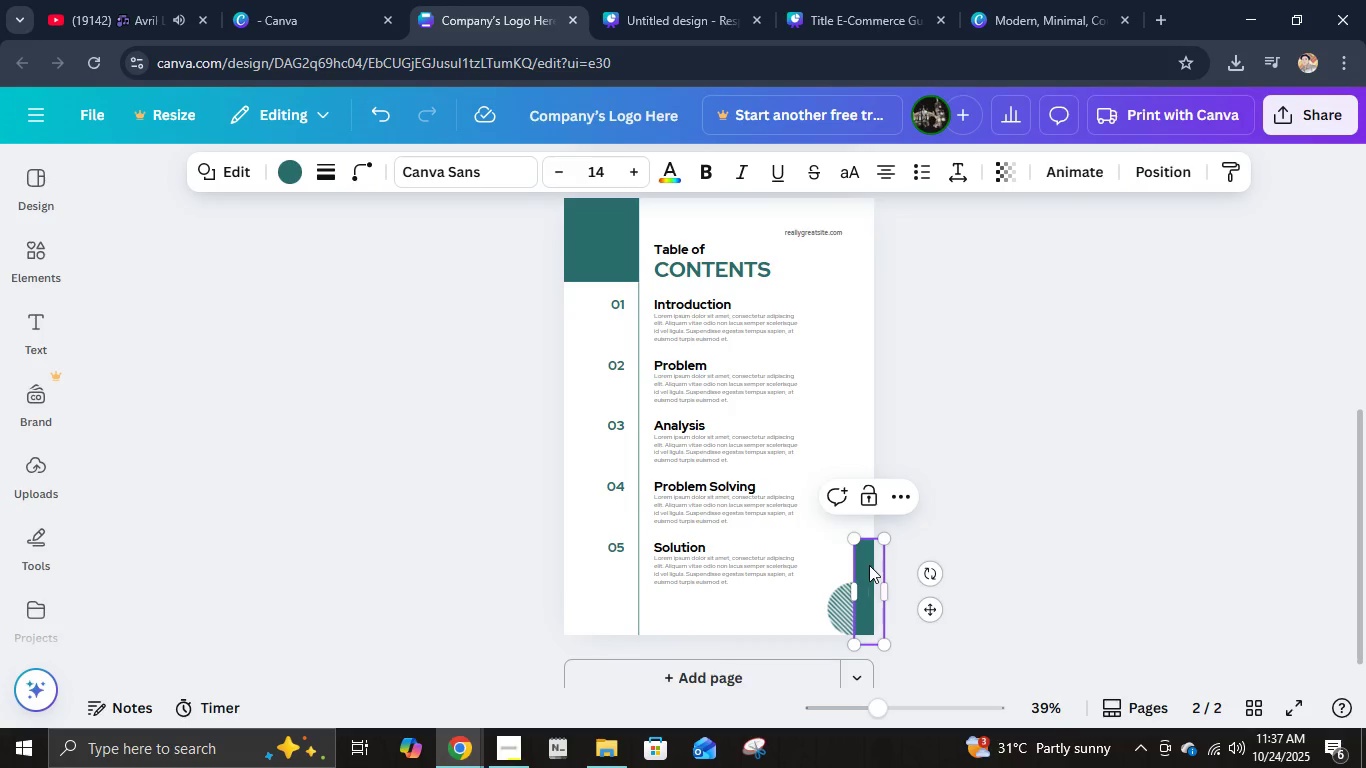 
left_click([952, 530])
 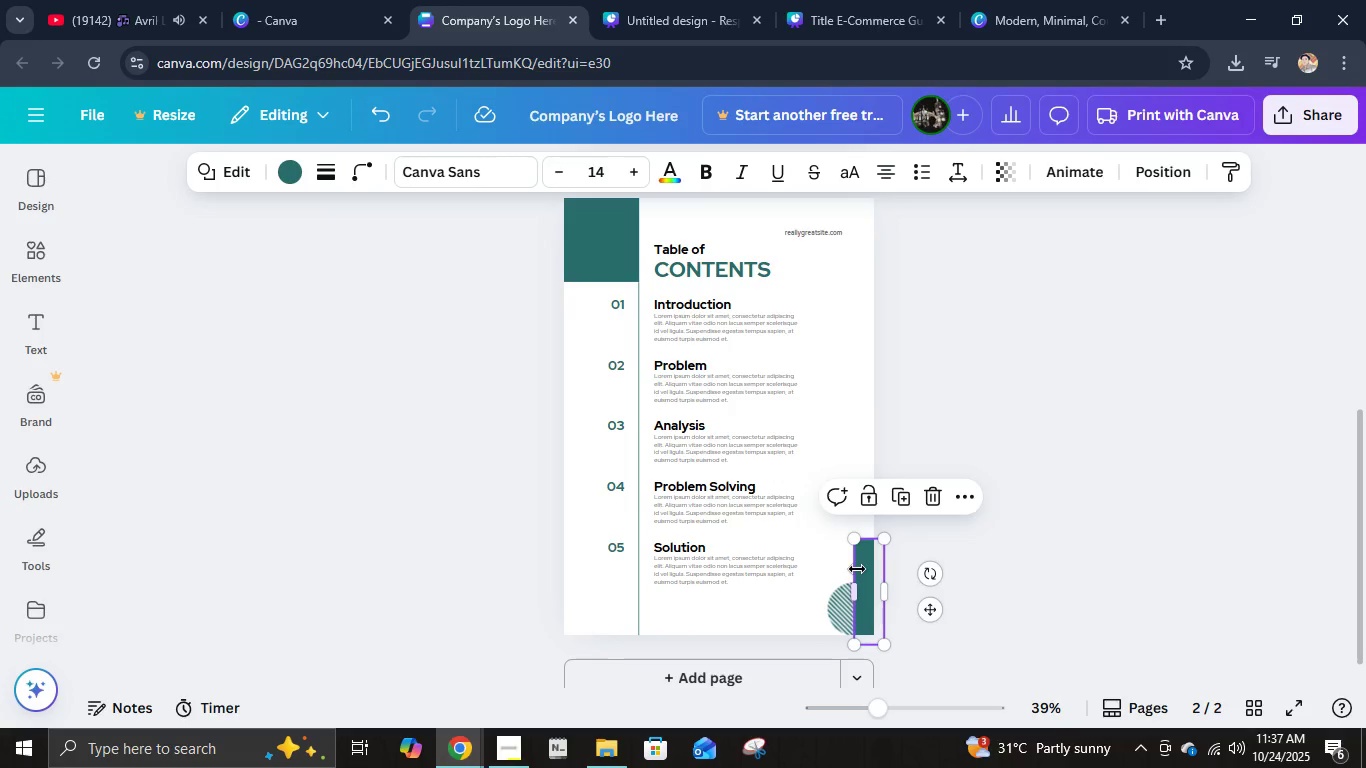 
key(Delete)
 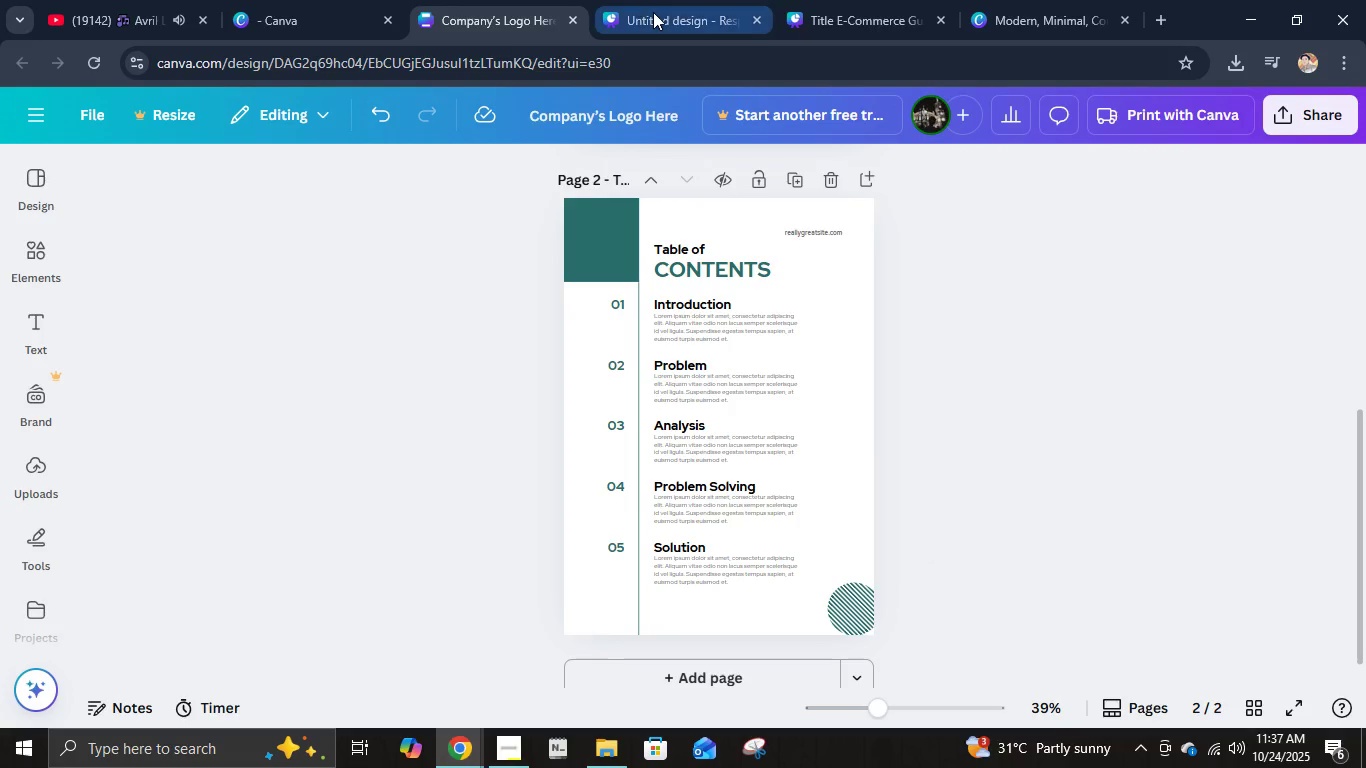 
left_click([658, 13])
 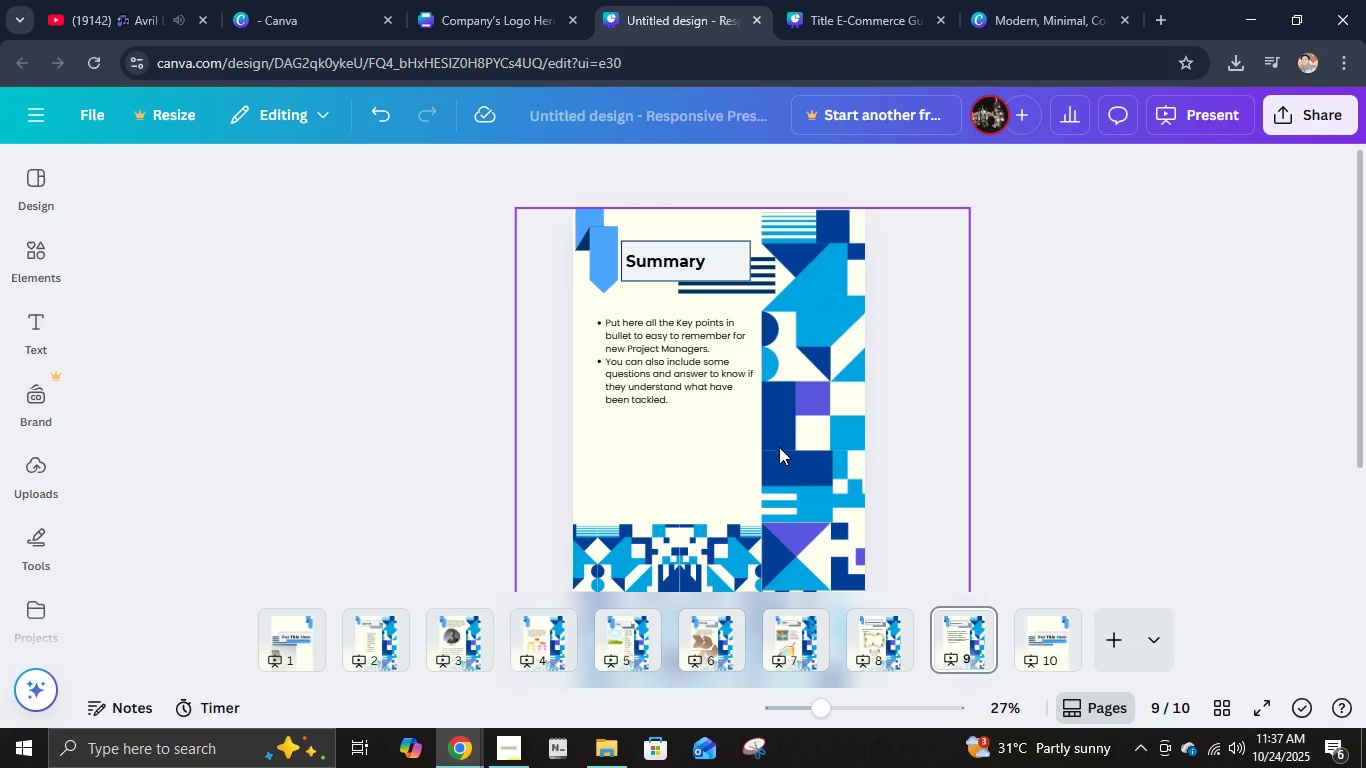 
left_click([804, 430])
 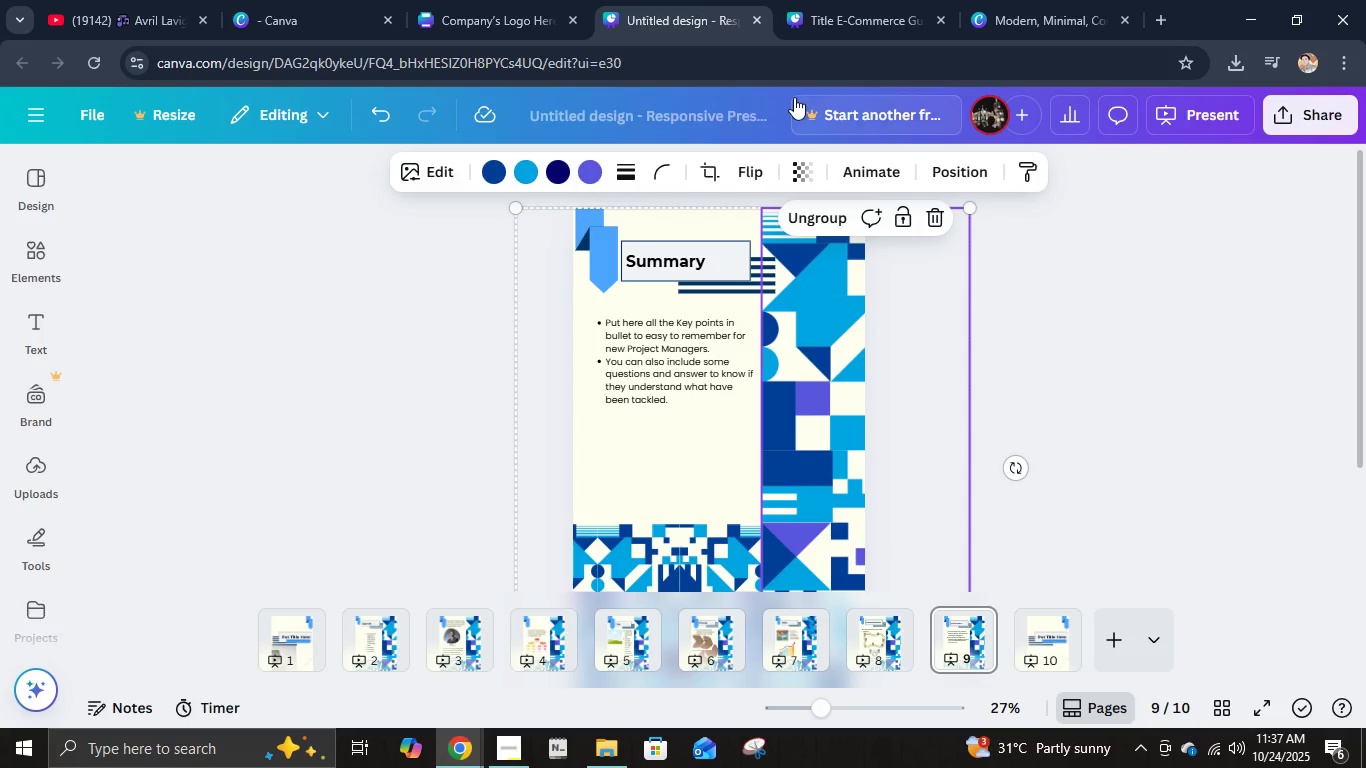 
left_click([804, 10])
 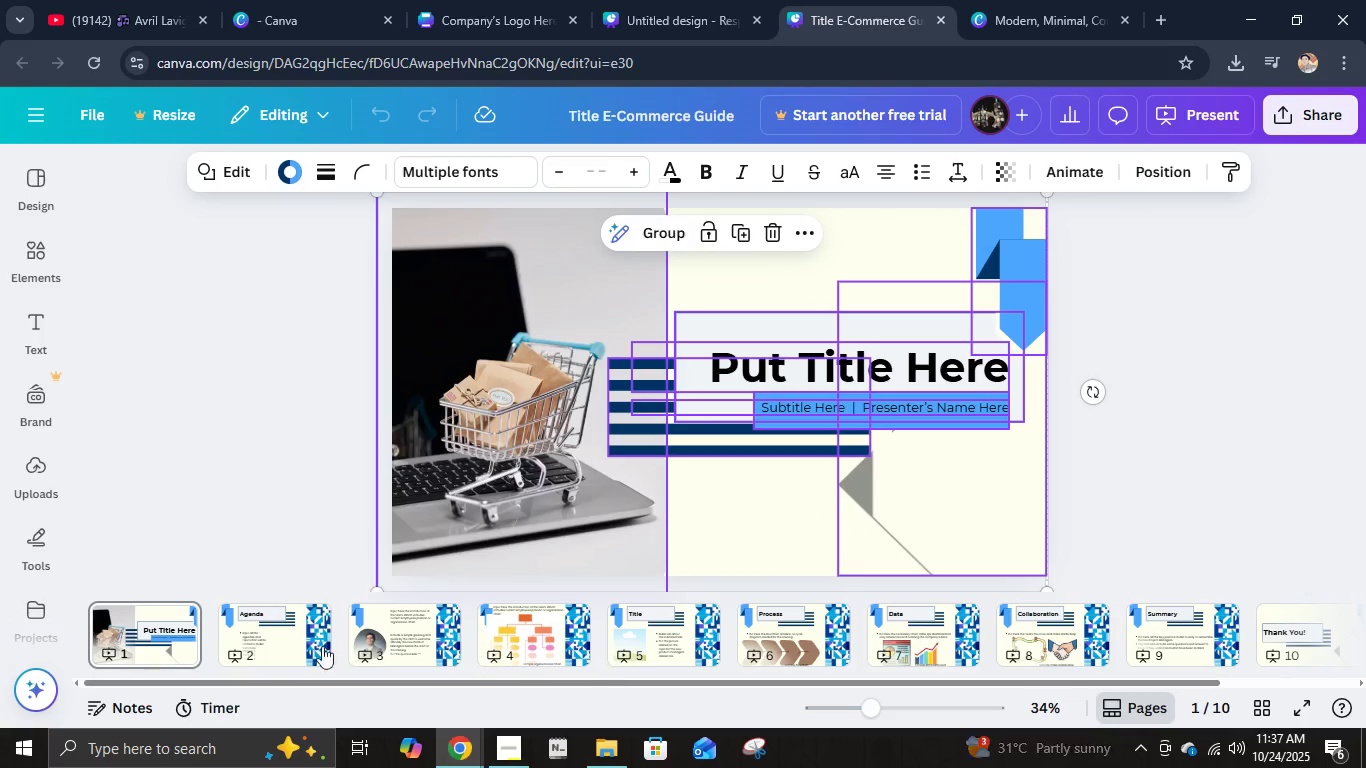 
left_click([272, 646])
 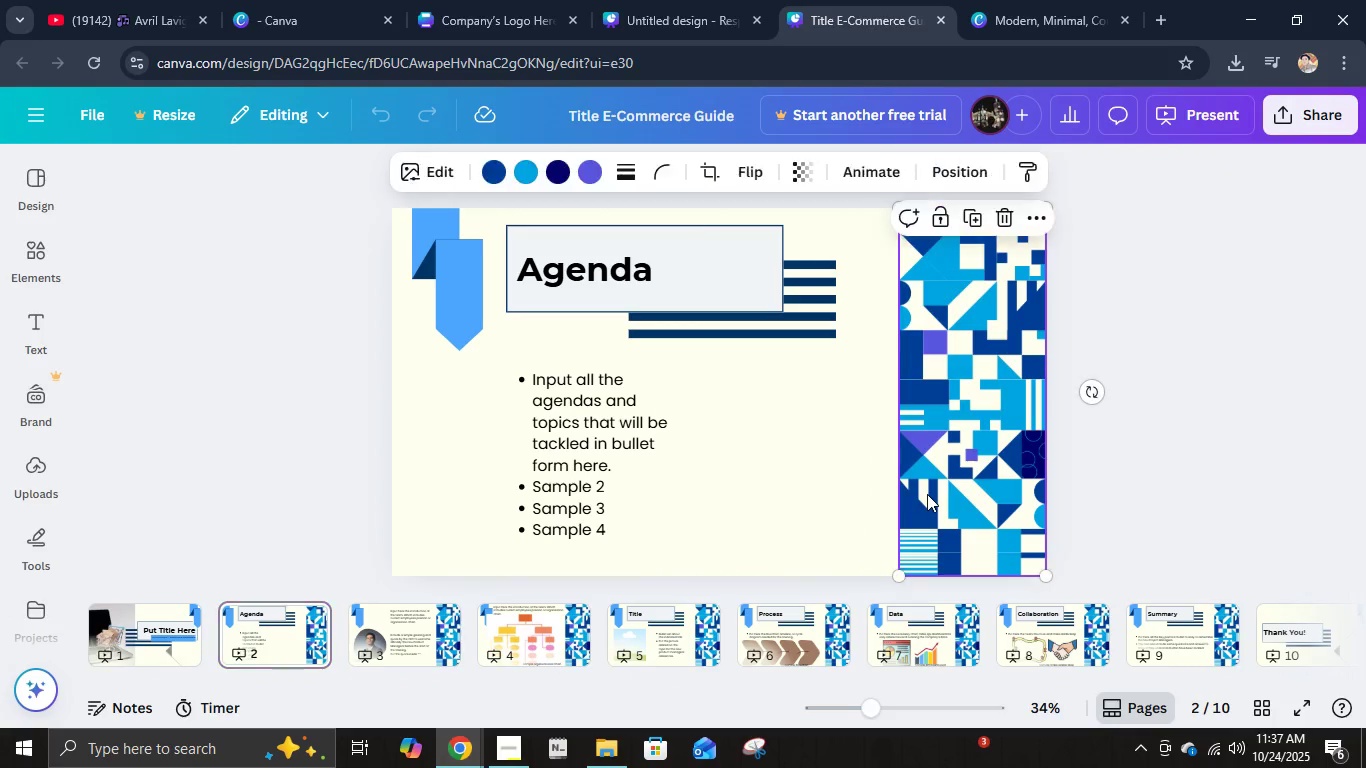 
key(Control+C)
 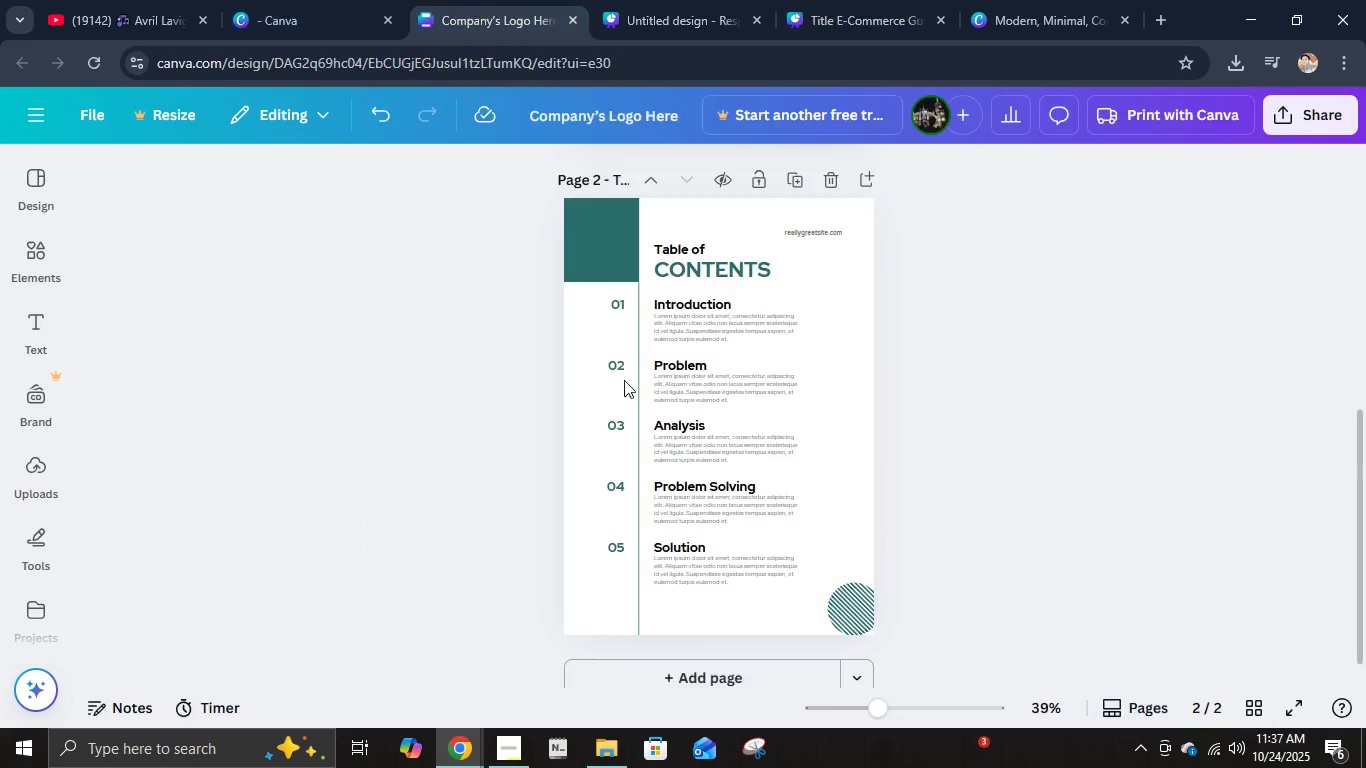 
key(Control+V)
 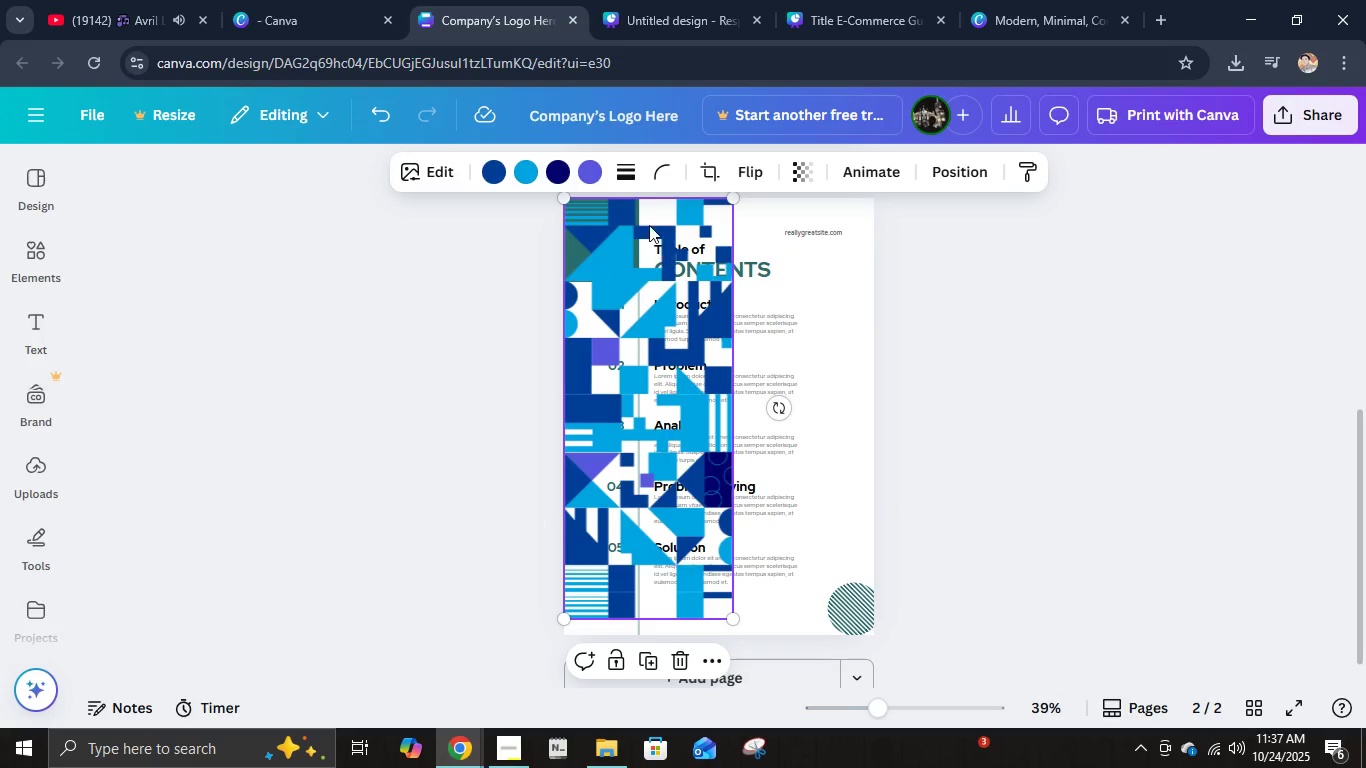 
left_click_drag(start_coordinate=[635, 240], to_coordinate=[765, 255])
 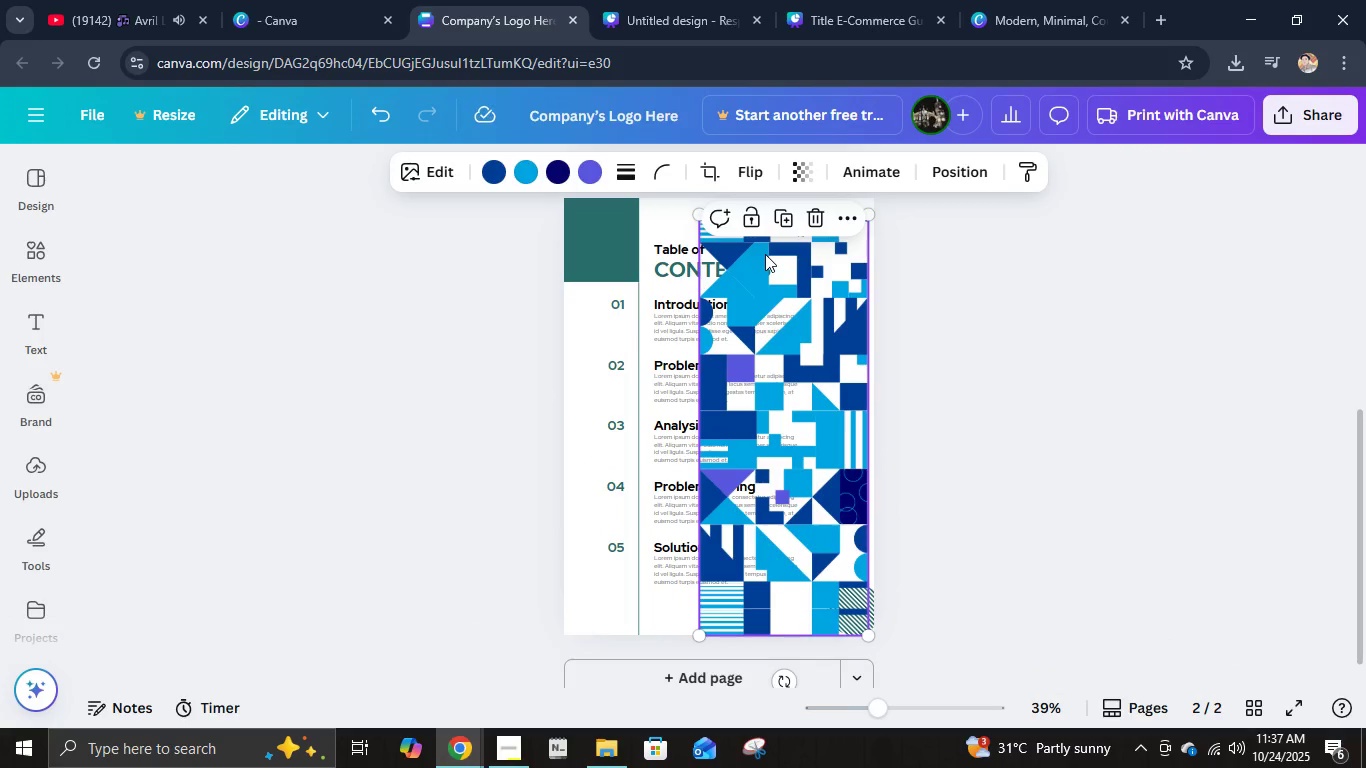 
left_click([765, 254])
 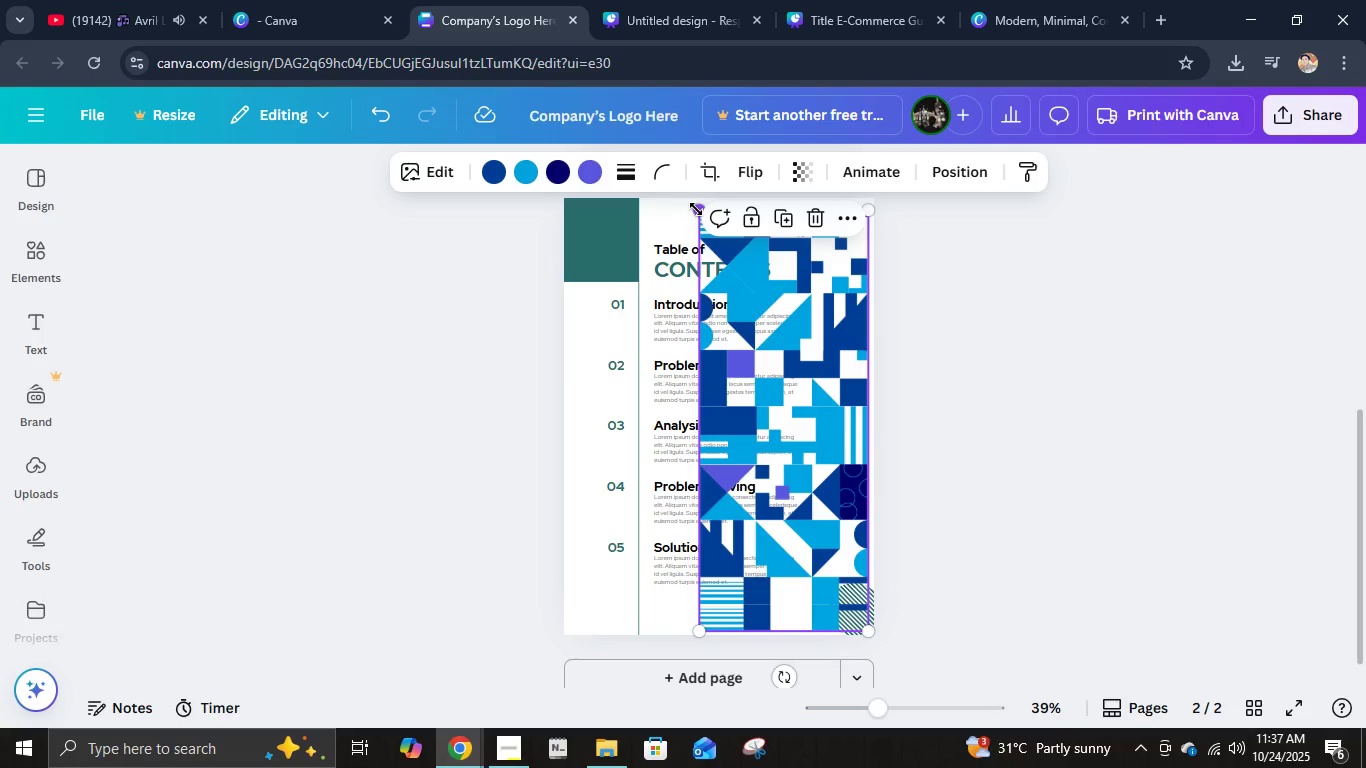 
wait(5.65)
 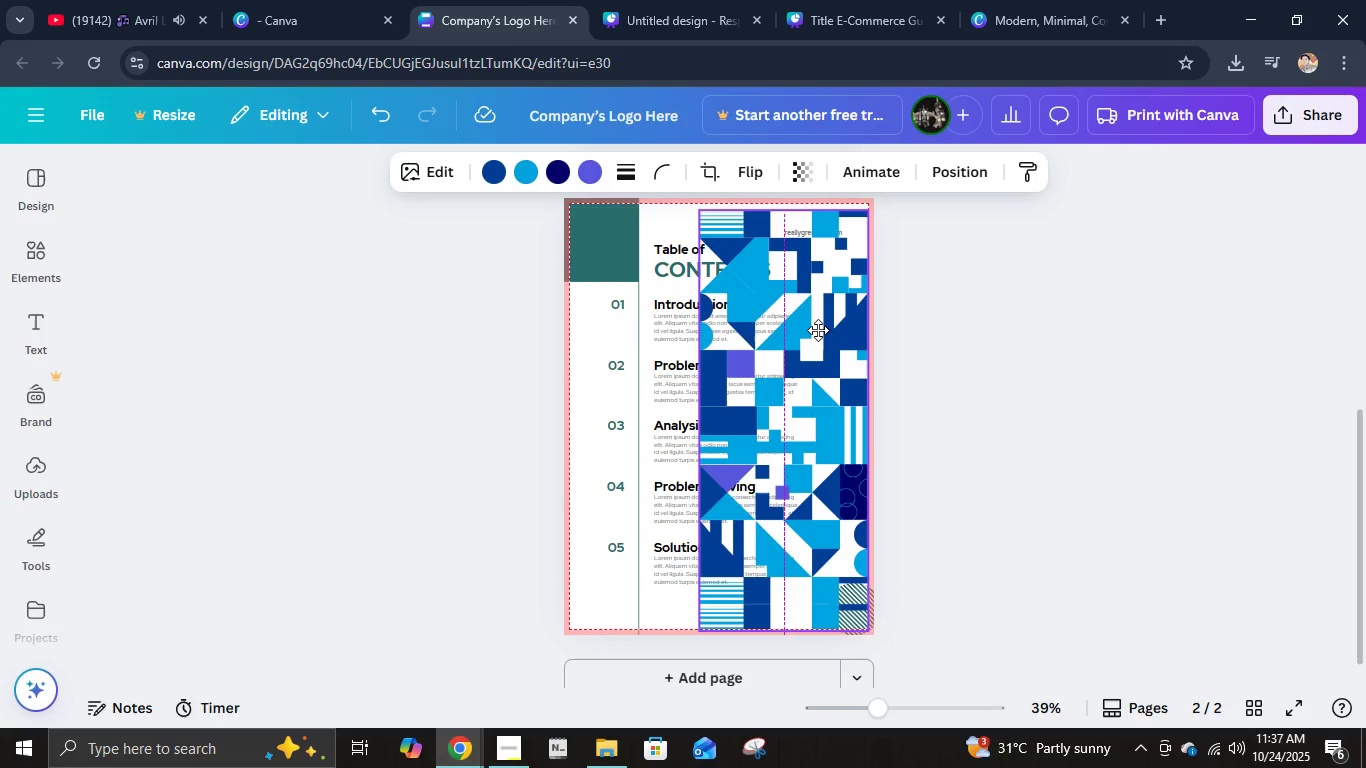 
left_click_drag(start_coordinate=[695, 210], to_coordinate=[849, 557])
 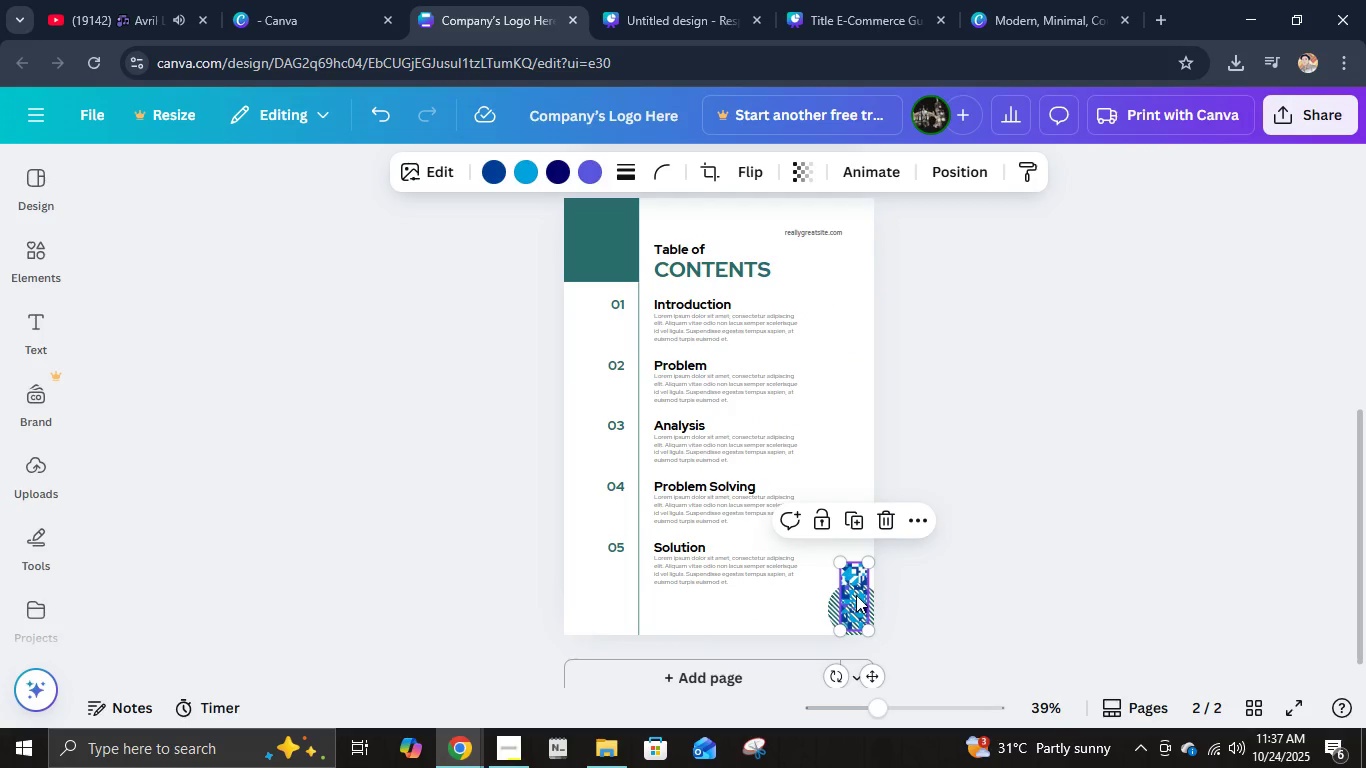 
left_click([856, 595])
 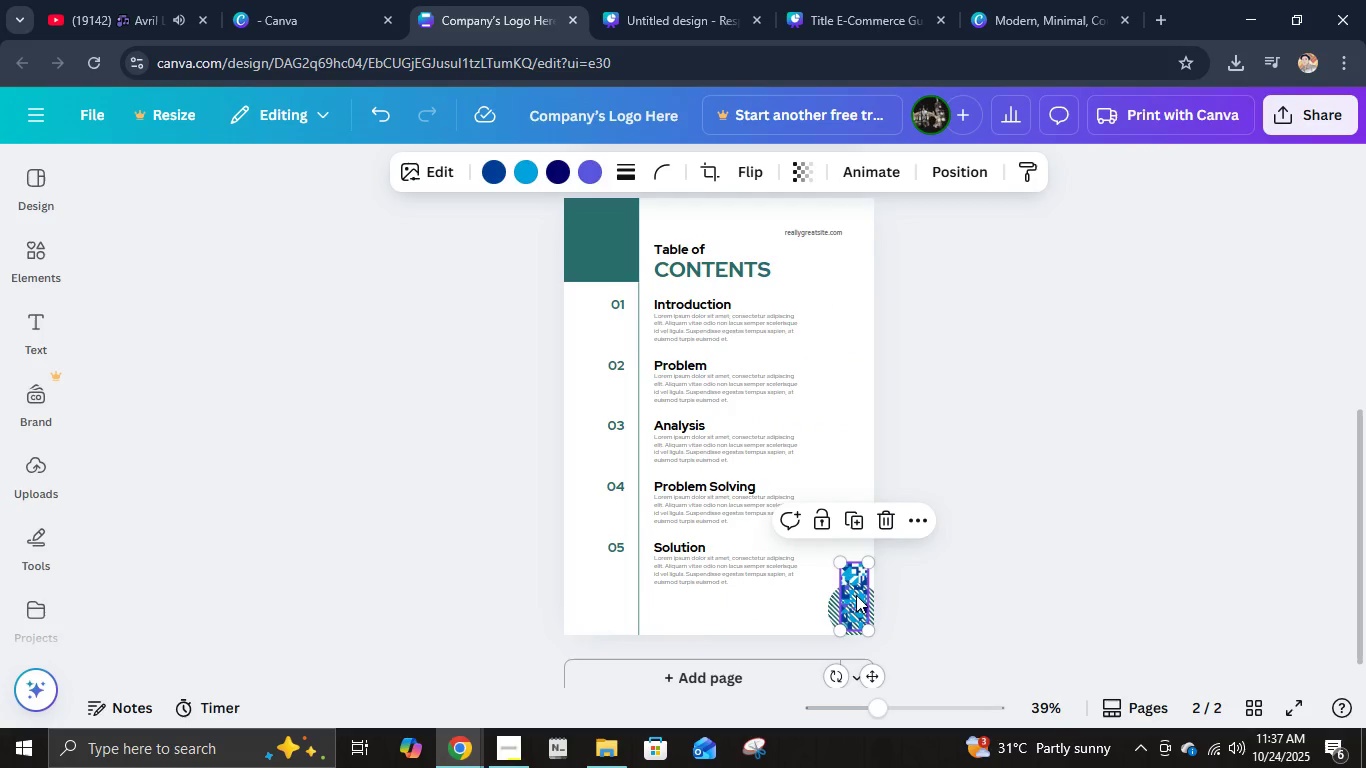 
left_click_drag(start_coordinate=[856, 595], to_coordinate=[586, 237])
 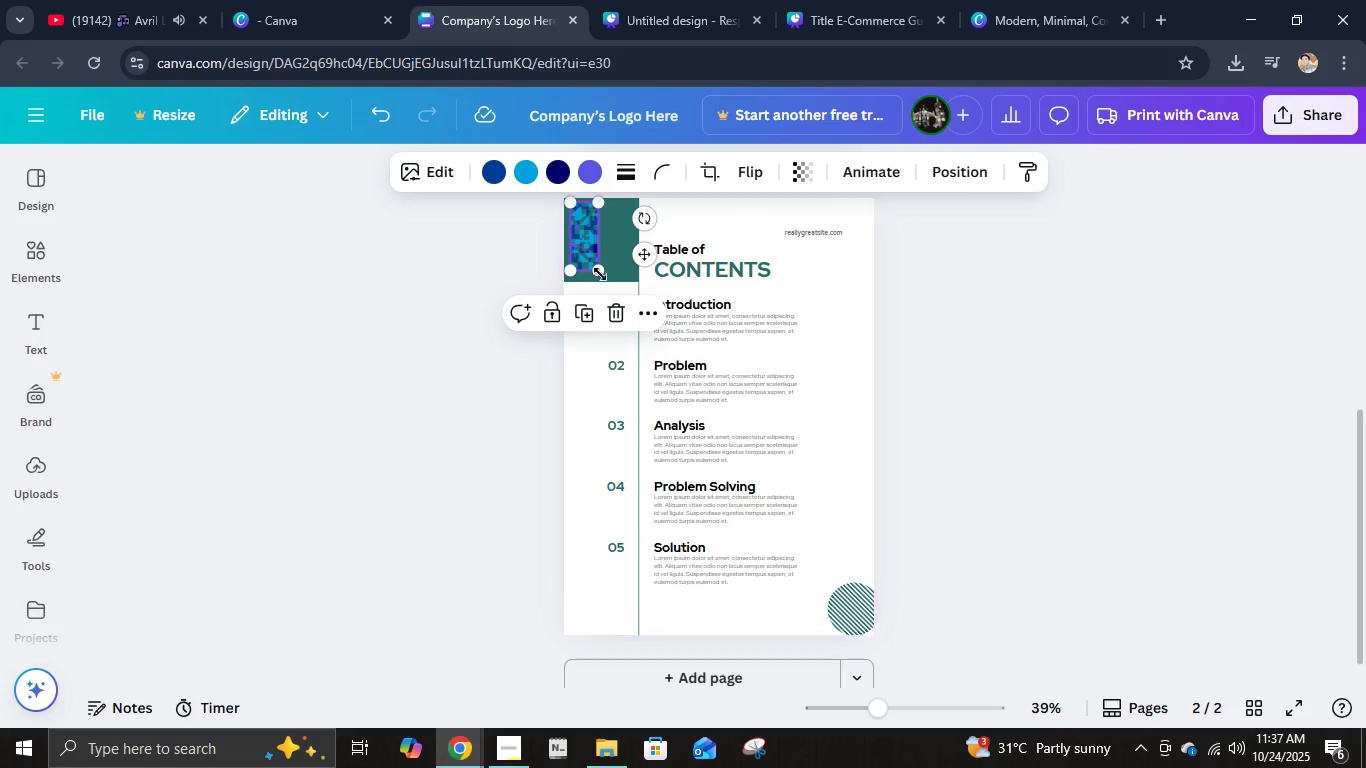 
left_click_drag(start_coordinate=[598, 271], to_coordinate=[741, 410])
 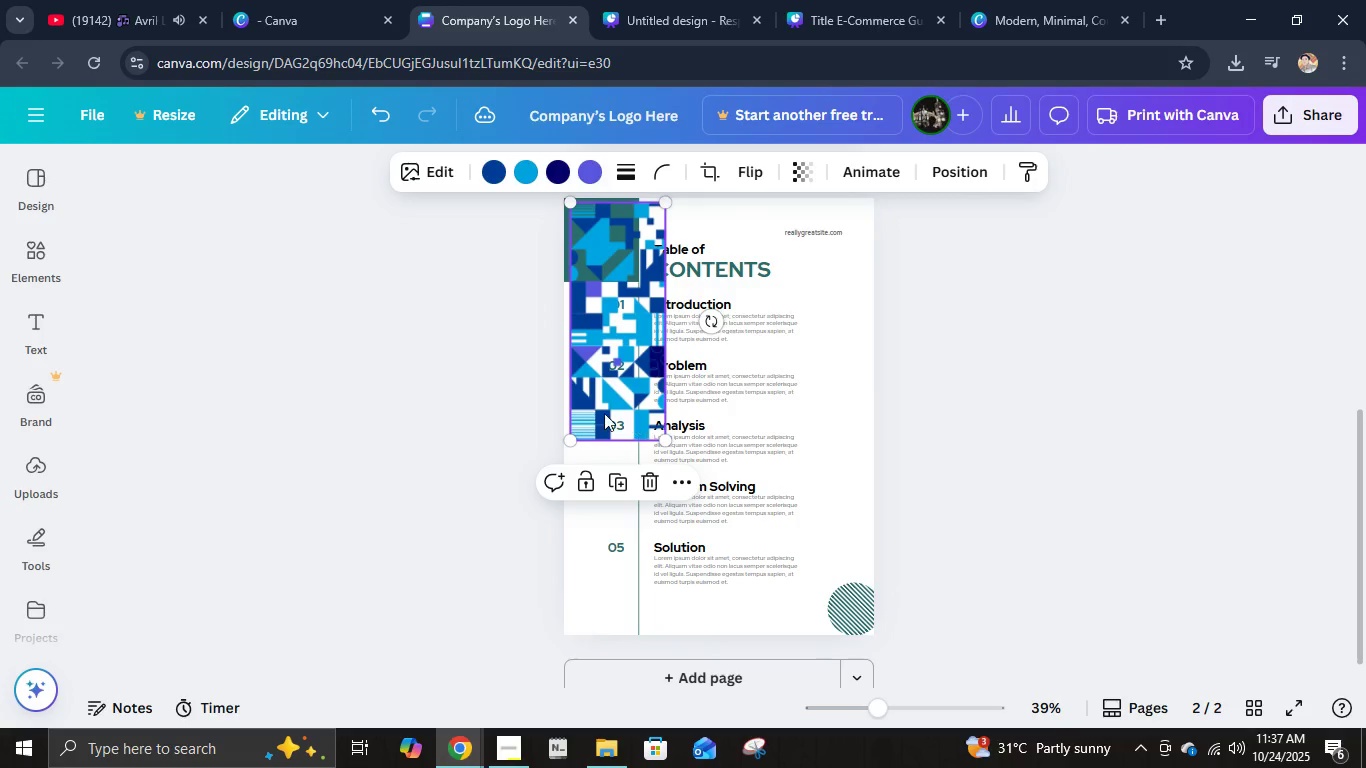 
left_click_drag(start_coordinate=[594, 410], to_coordinate=[531, 274])
 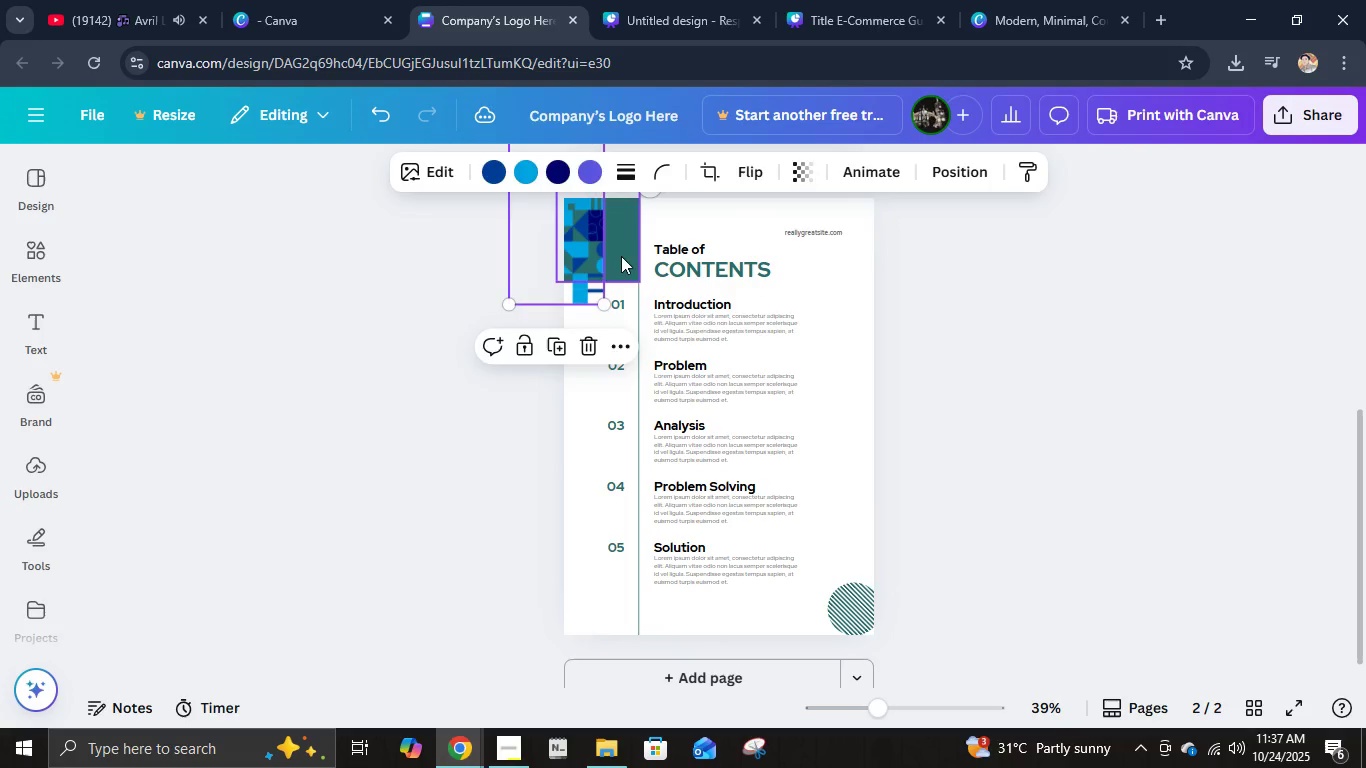 
left_click([618, 256])
 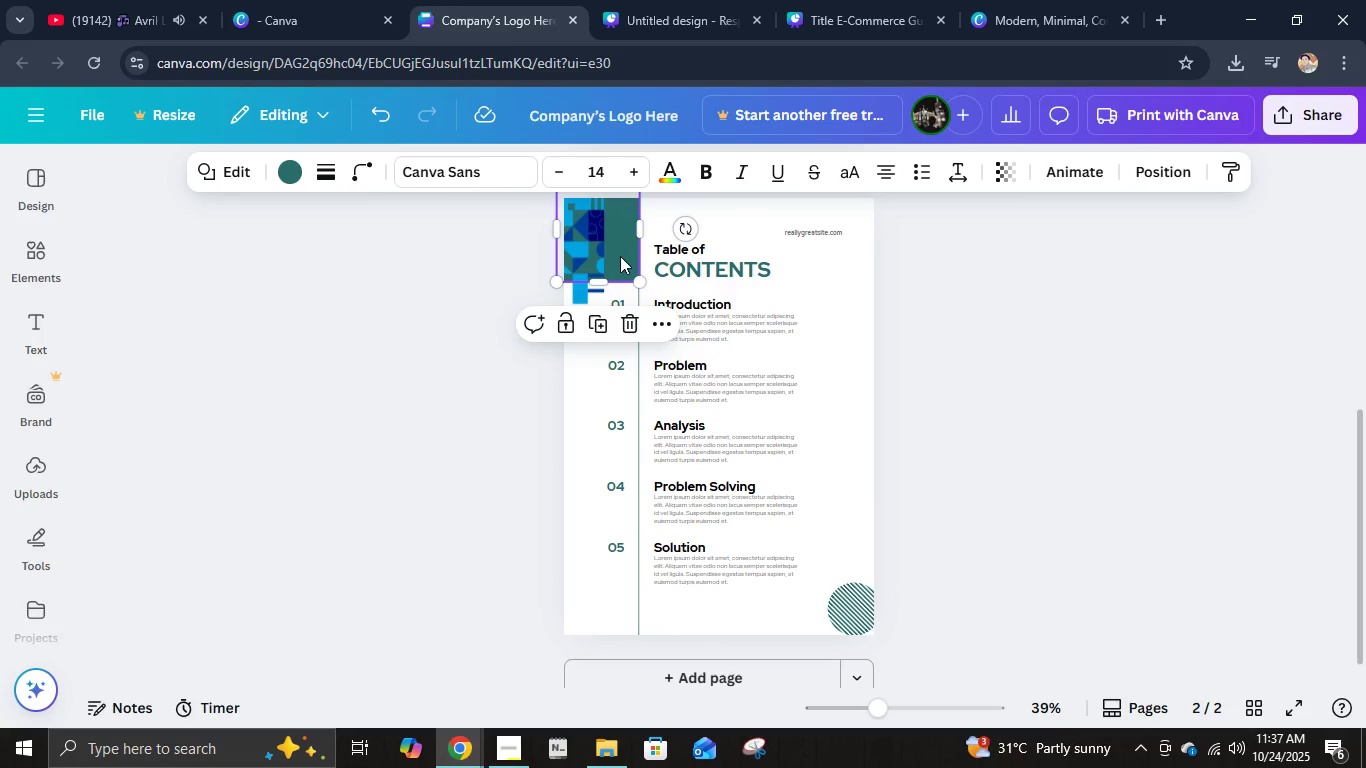 
key(Delete)
 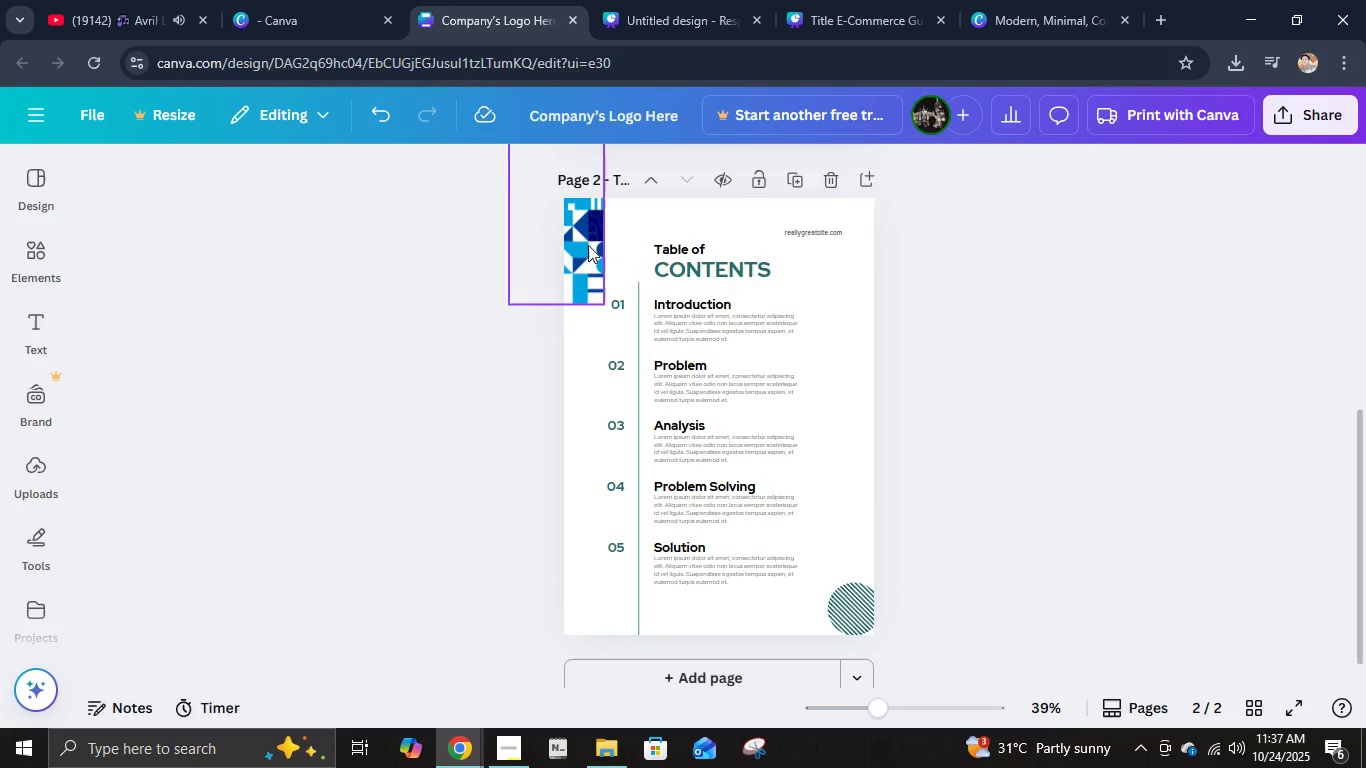 
left_click_drag(start_coordinate=[588, 245], to_coordinate=[620, 222])
 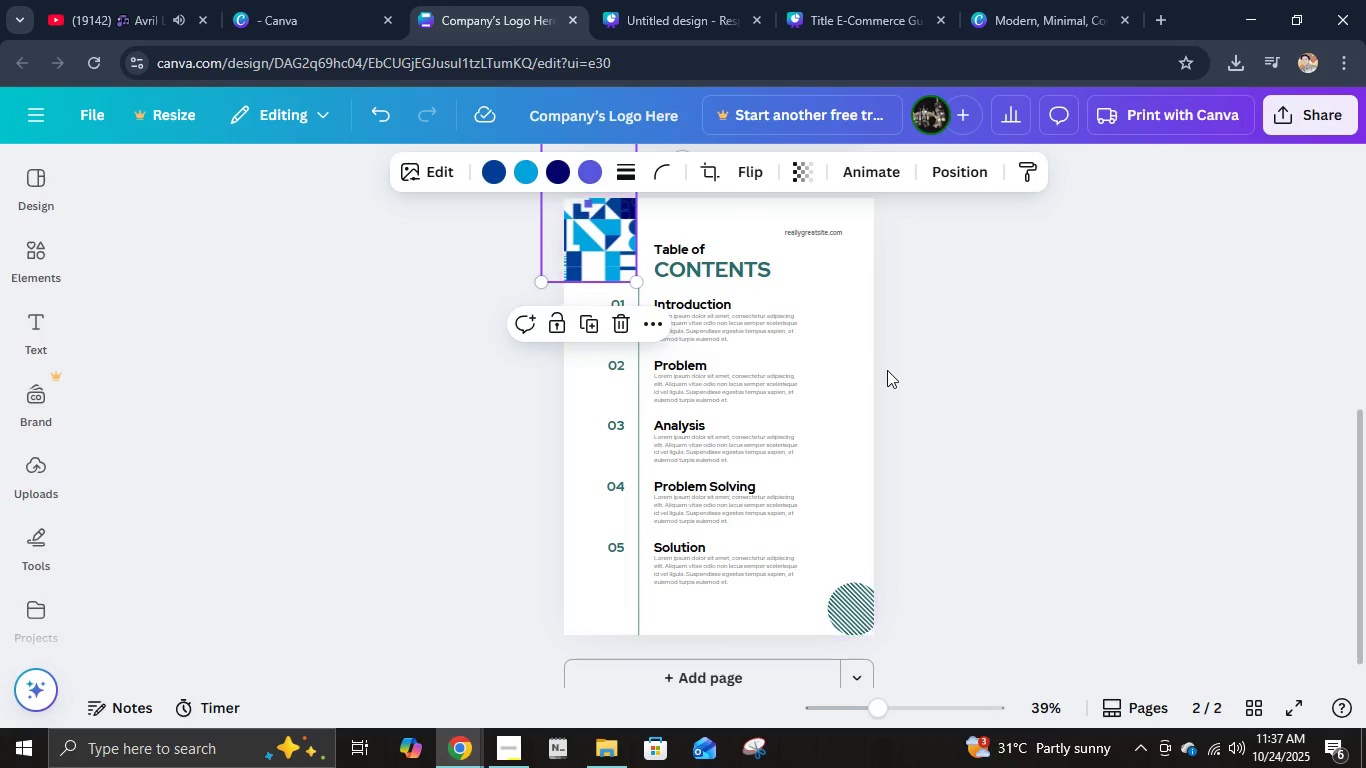 
left_click([887, 371])
 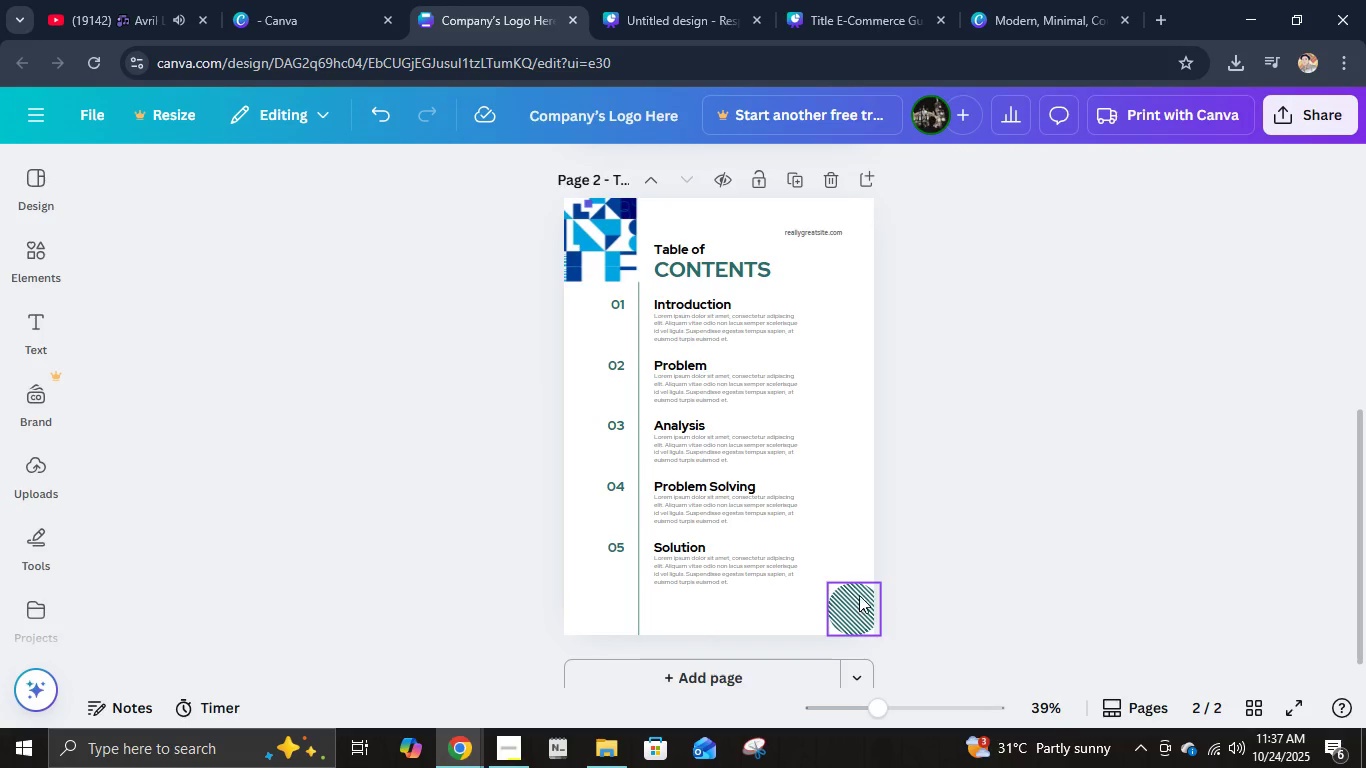 
key(Control+Z)
 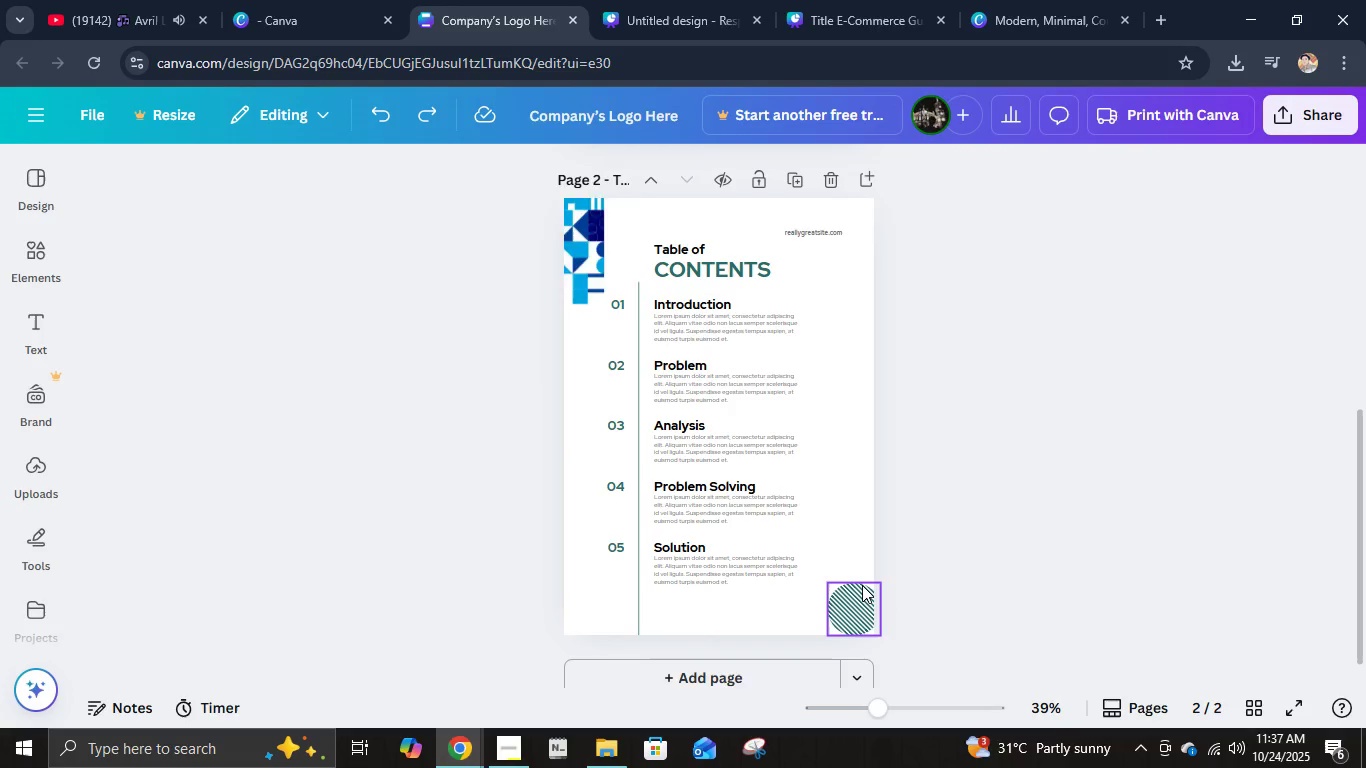 
key(Control+Z)
 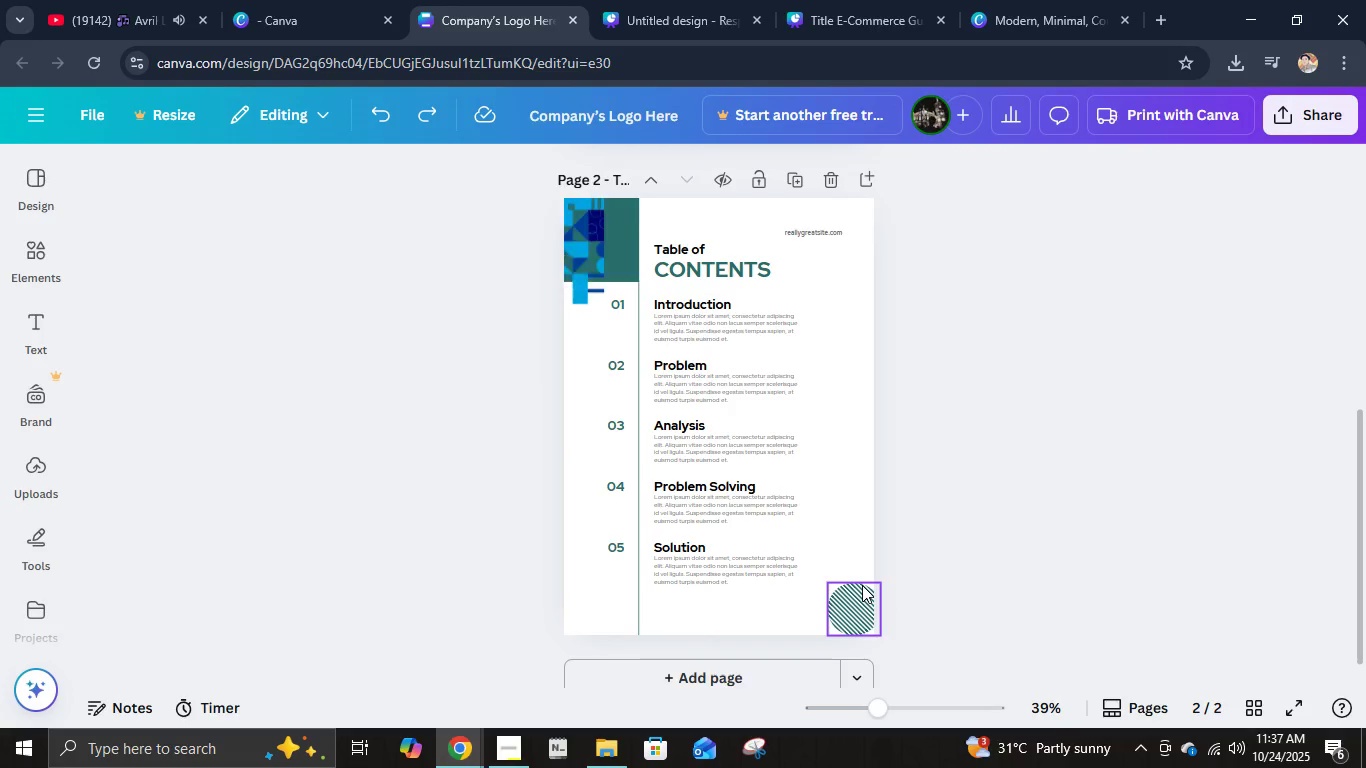 
key(Control+Z)
 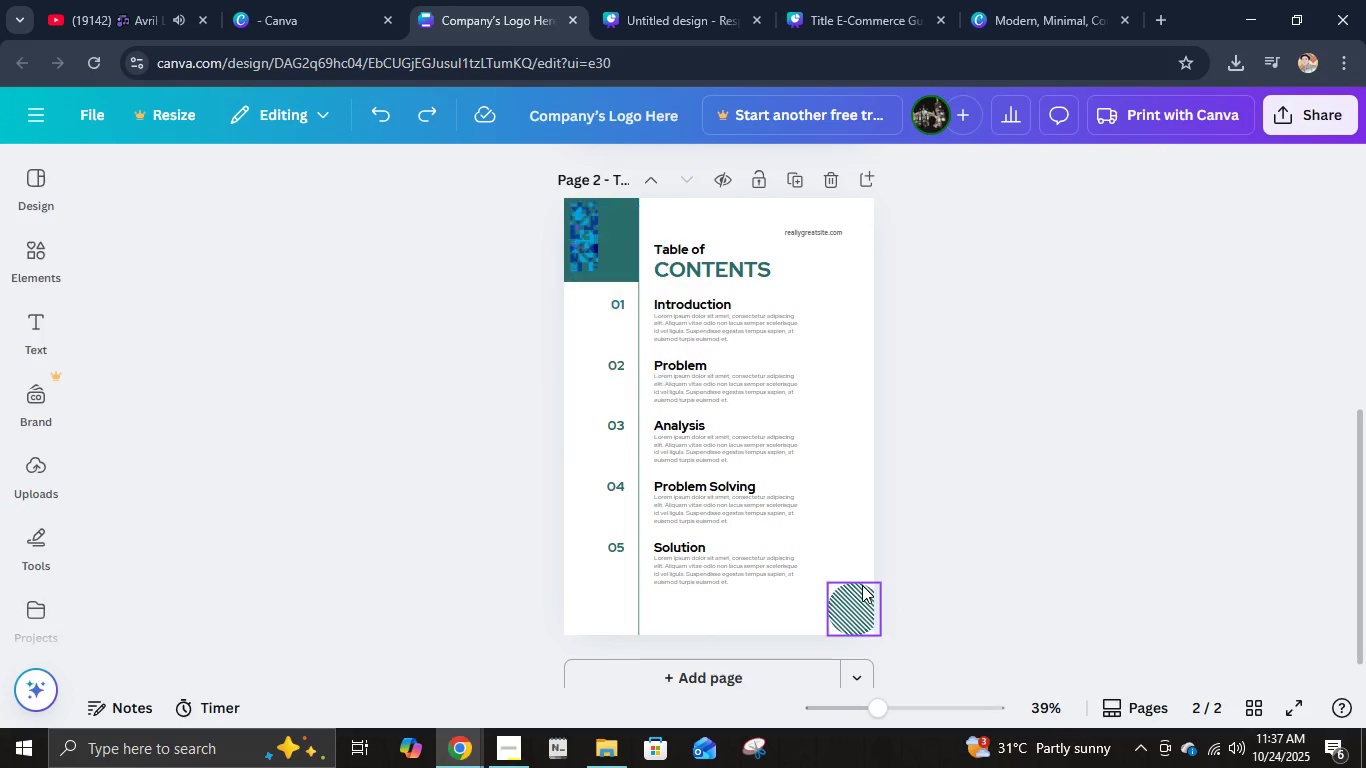 
key(Control+Z)
 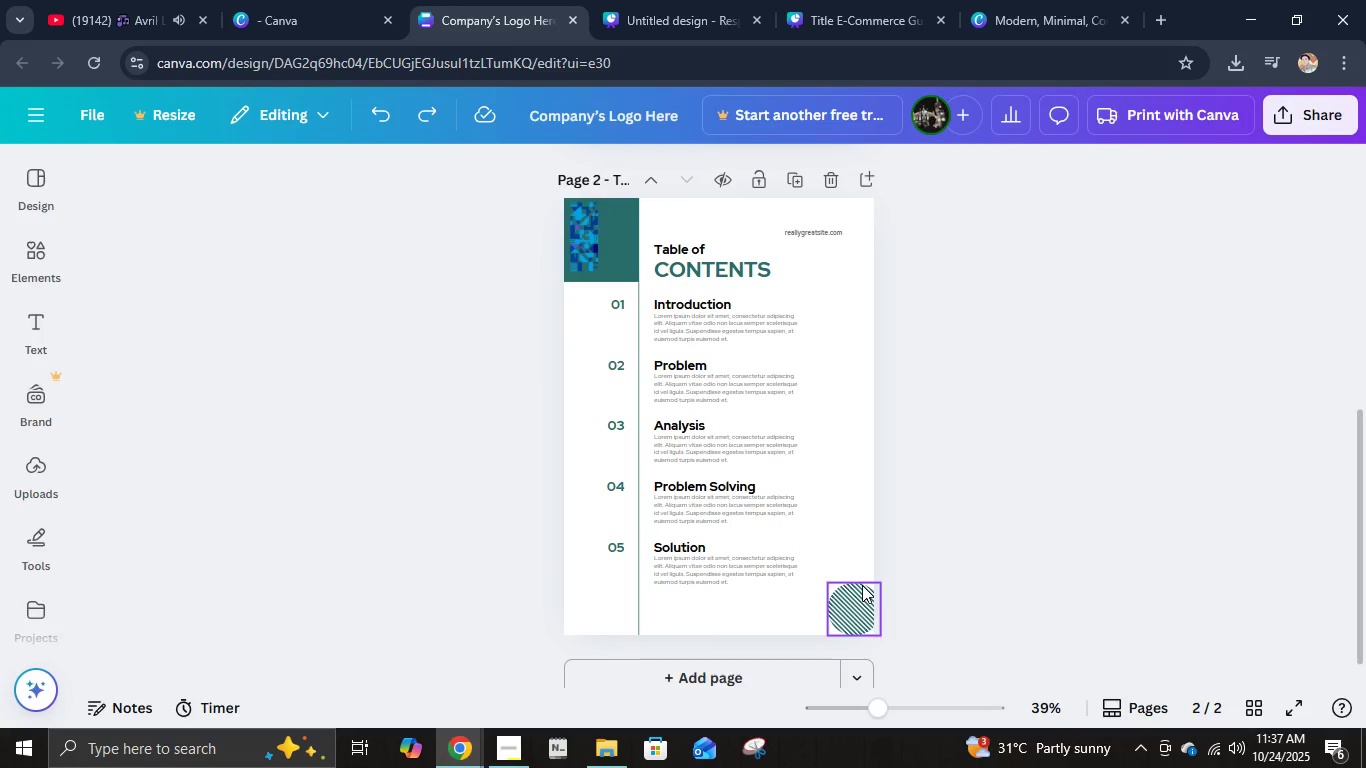 
key(Control+Z)
 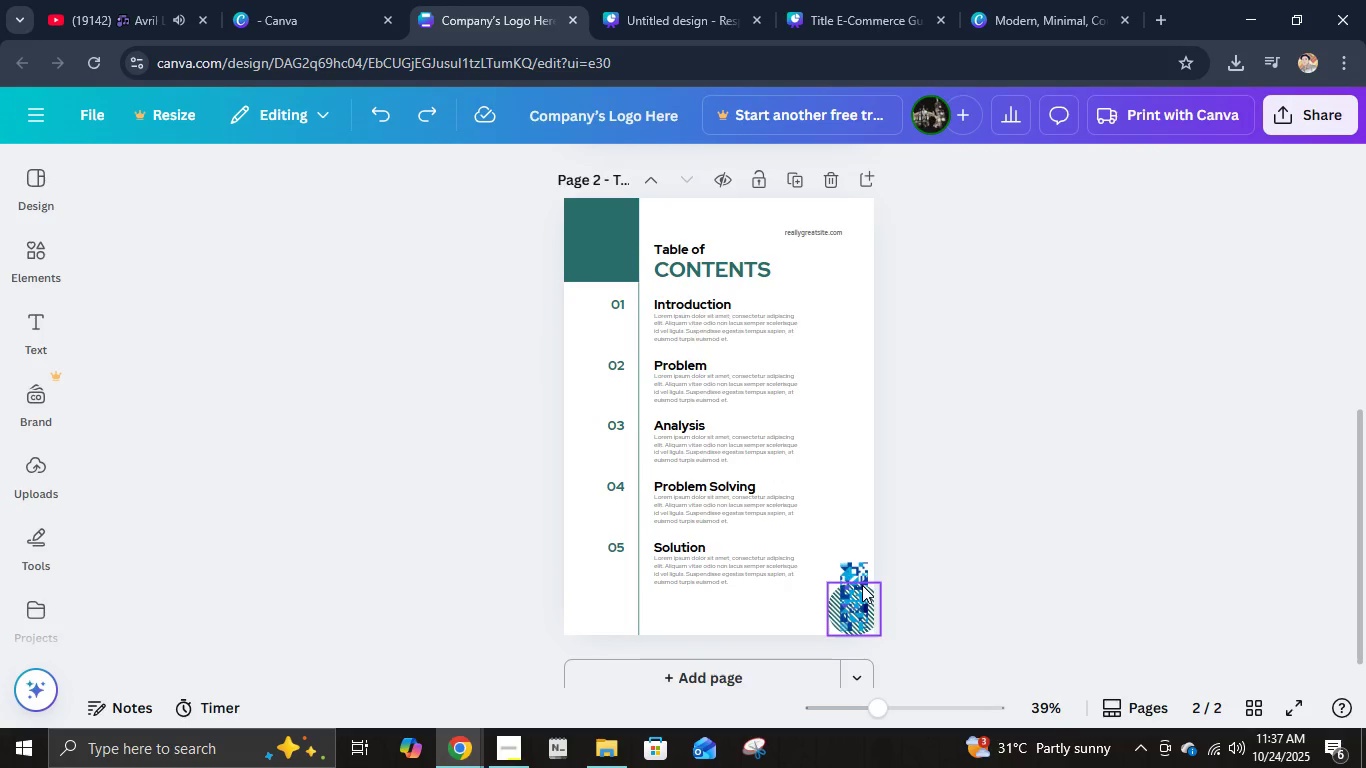 
key(Control+Z)
 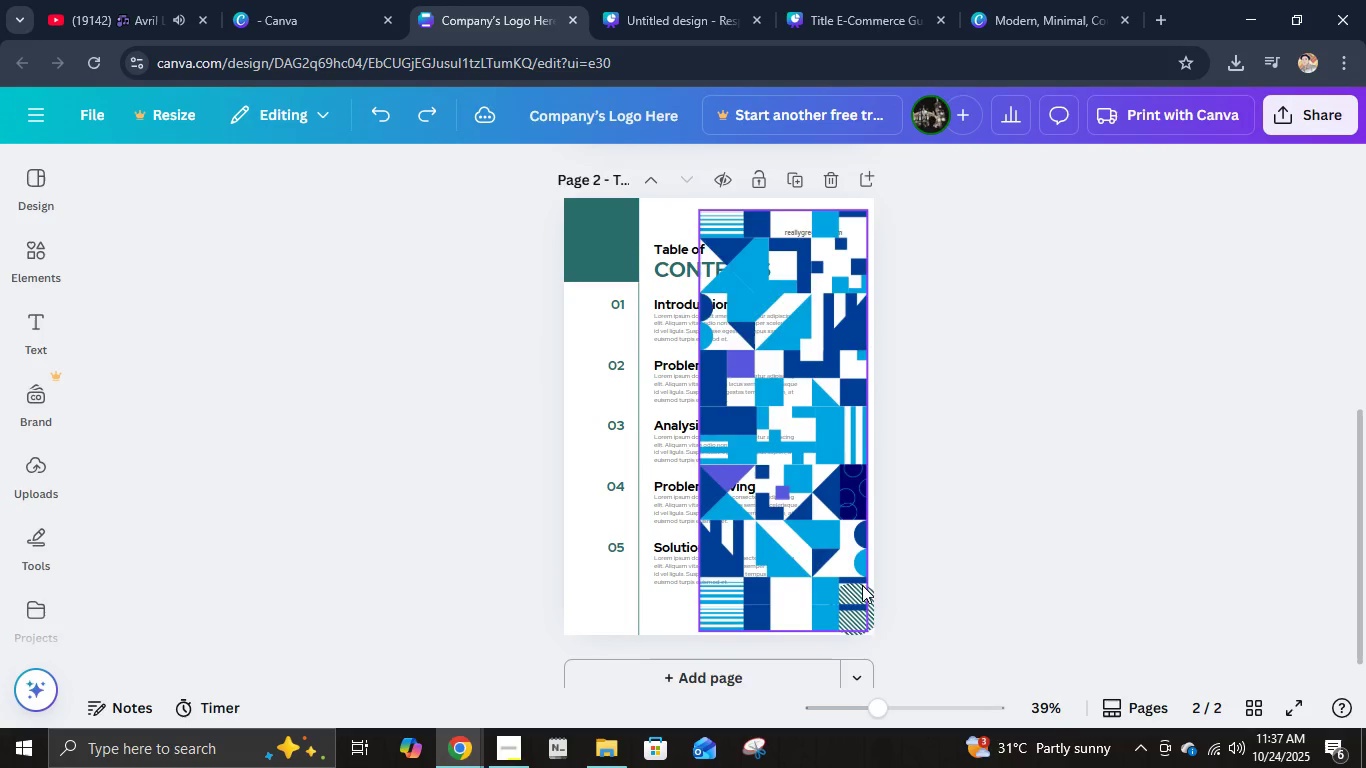 
key(Control+Z)
 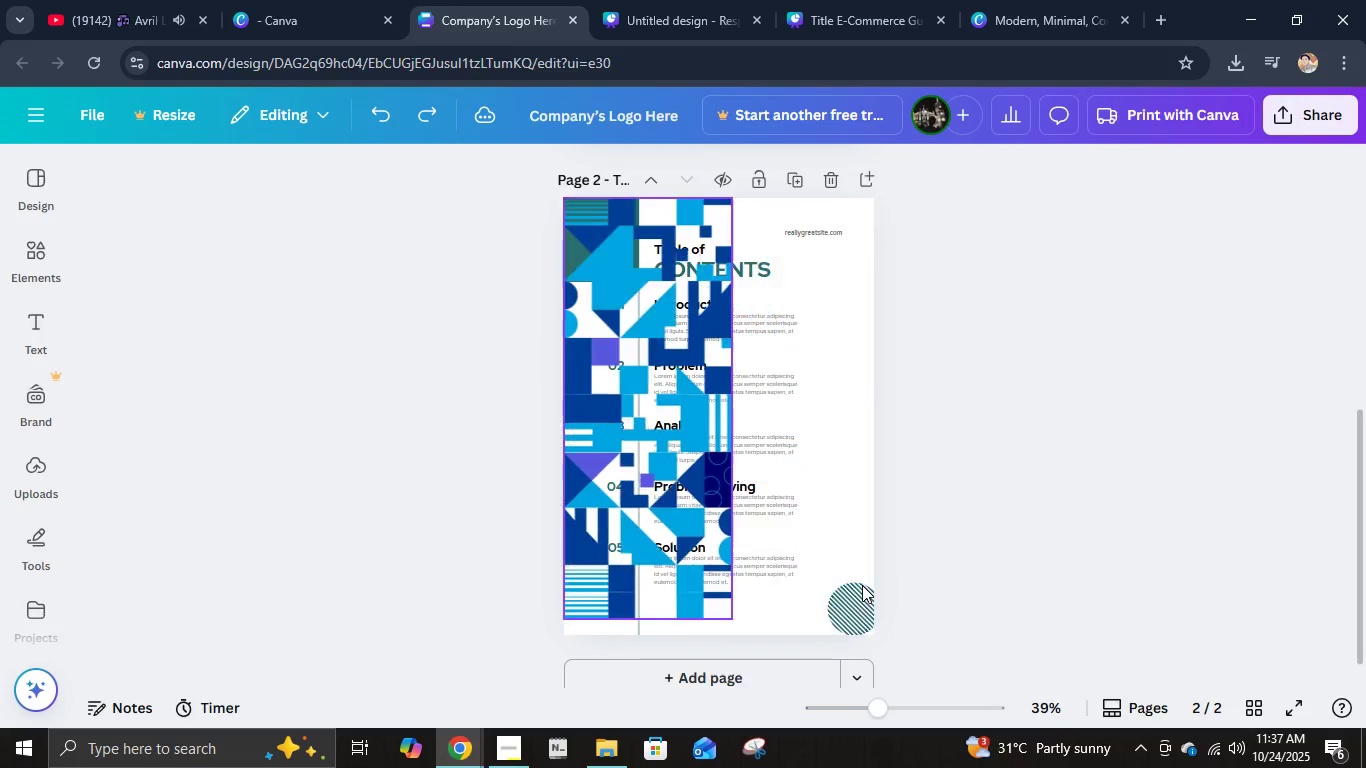 
key(Control+Z)
 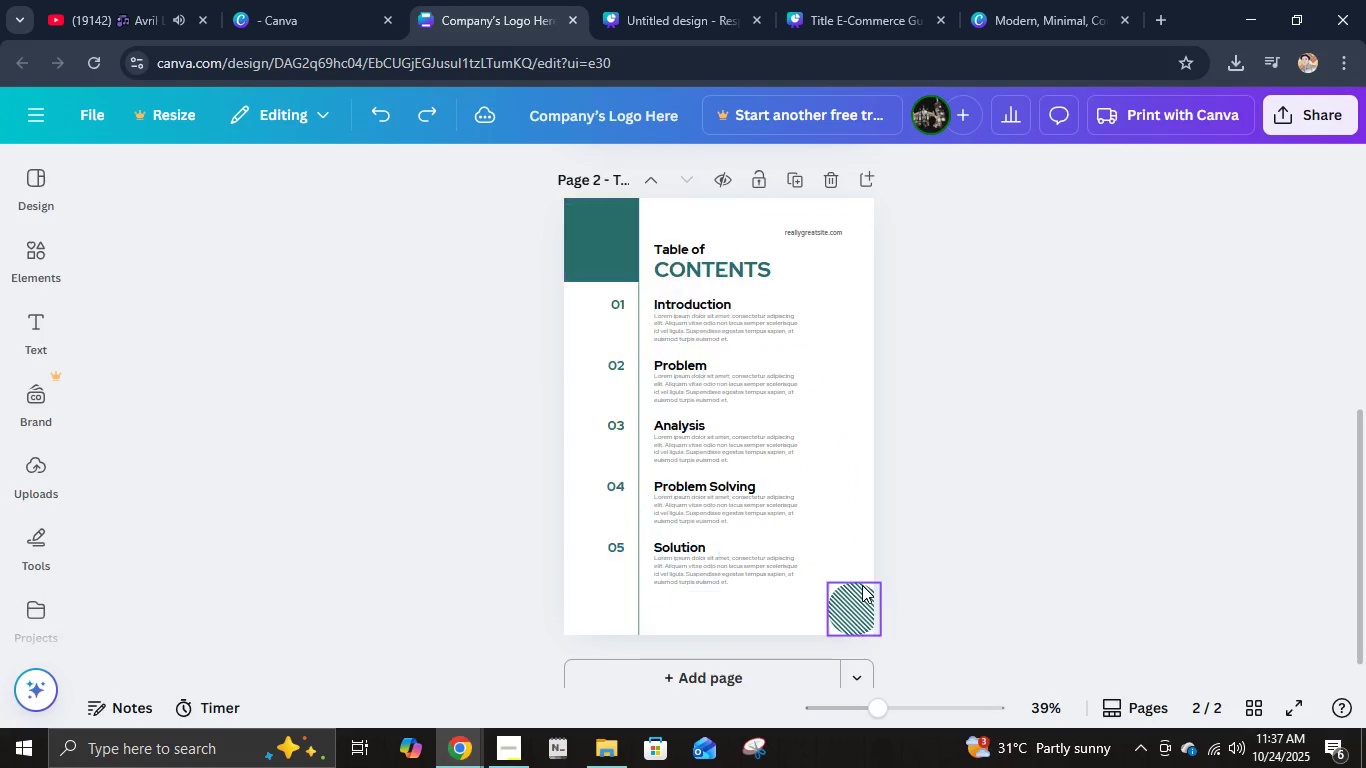 
key(Control+Z)
 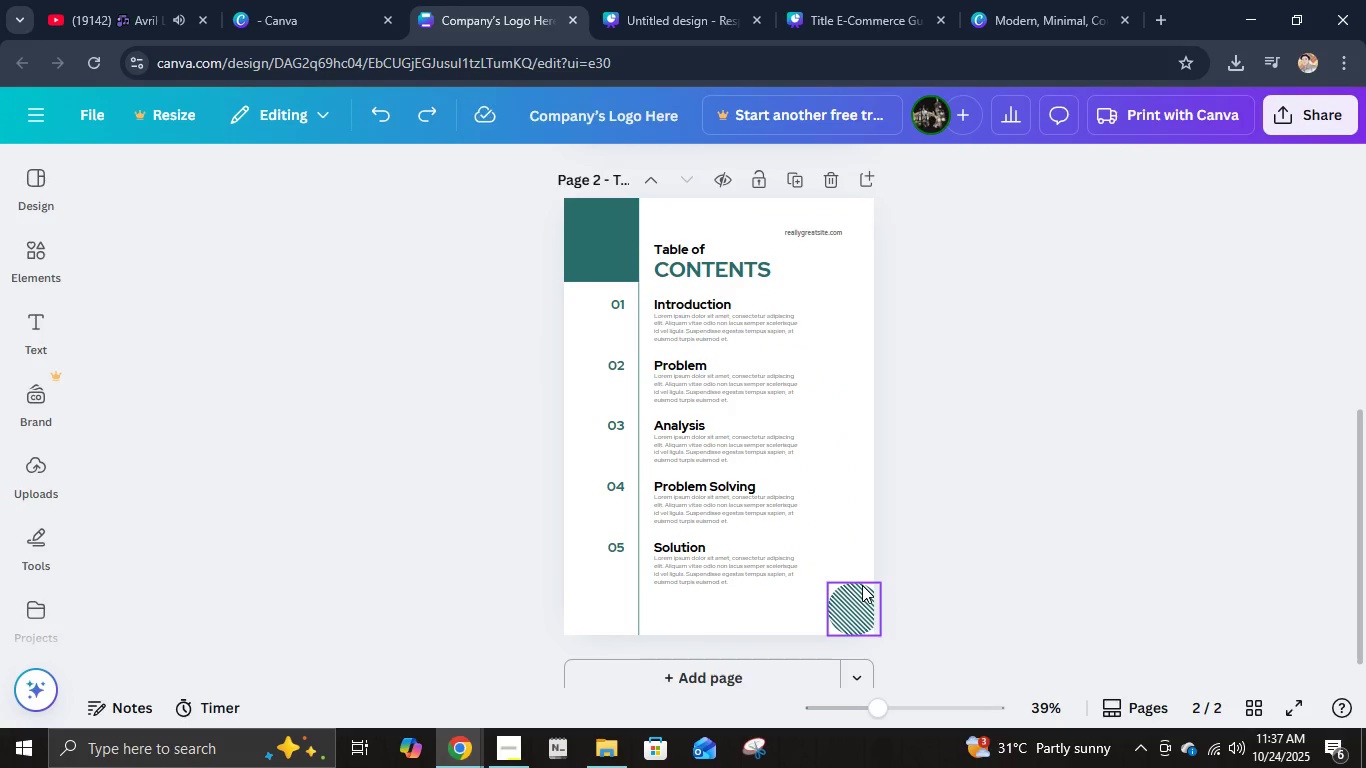 
key(Control+Z)
 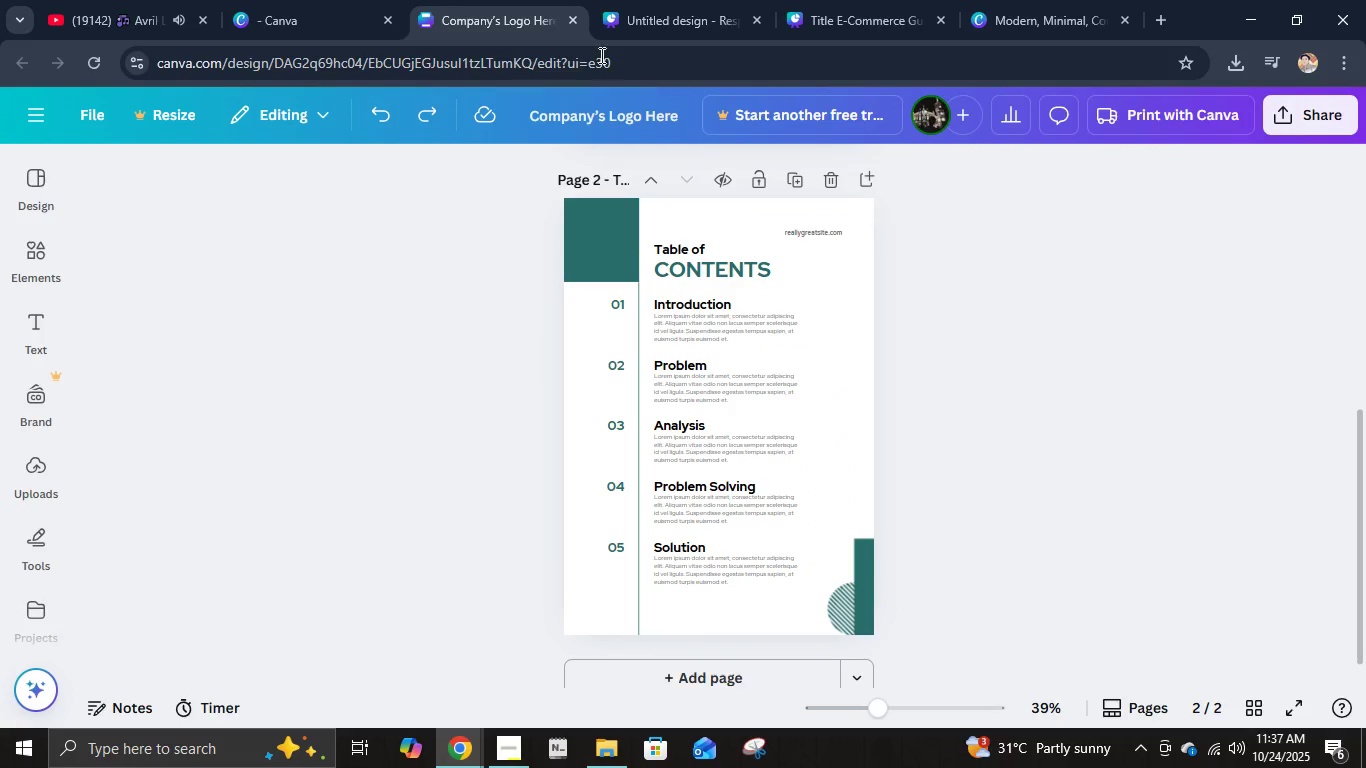 
key(Control+V)
 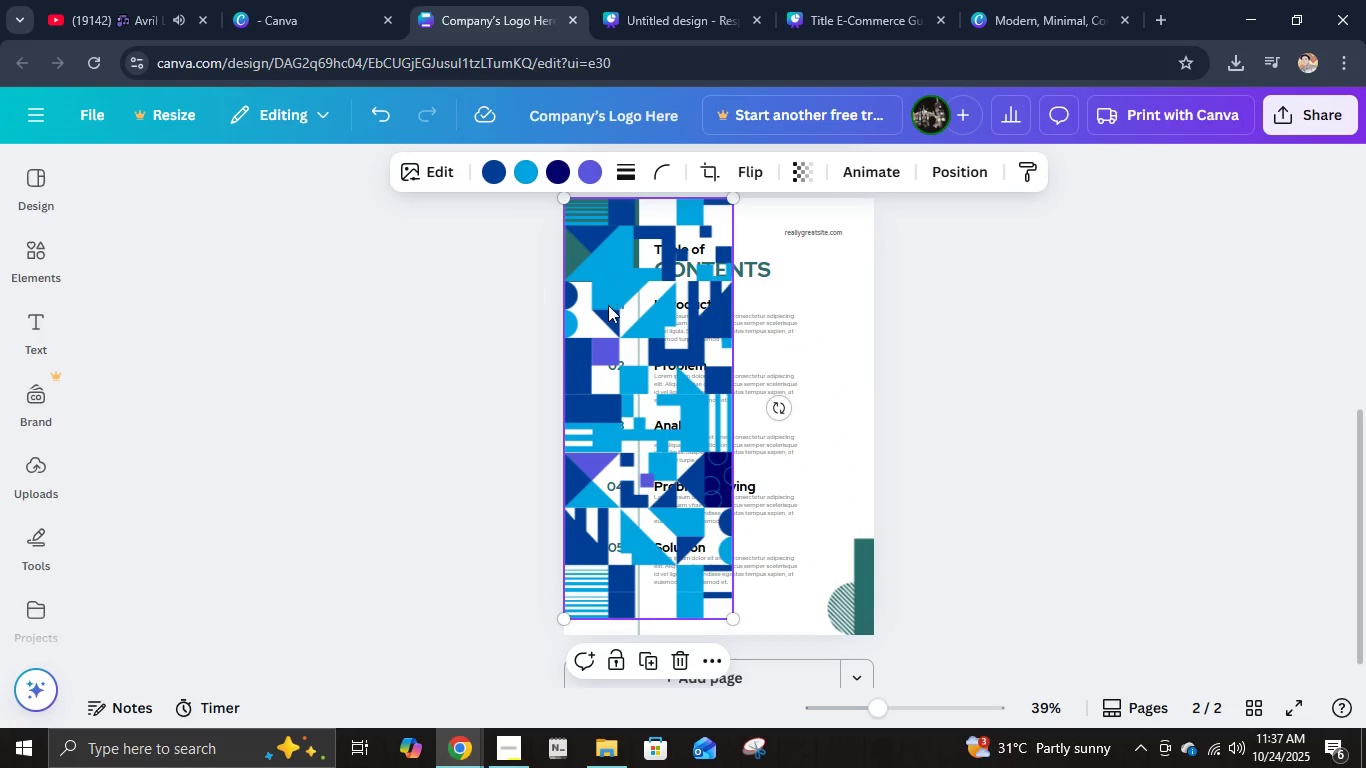 
left_click_drag(start_coordinate=[609, 307], to_coordinate=[731, 346])
 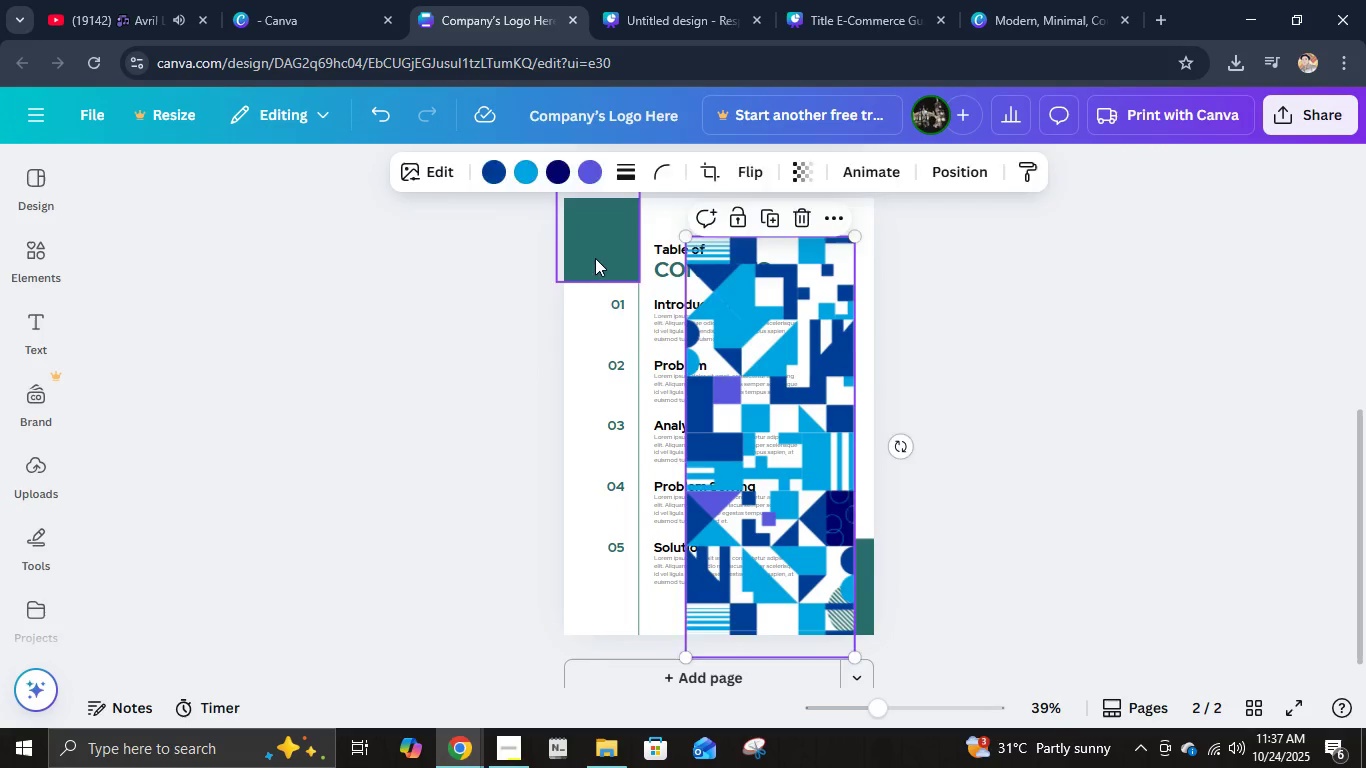 
left_click([595, 258])
 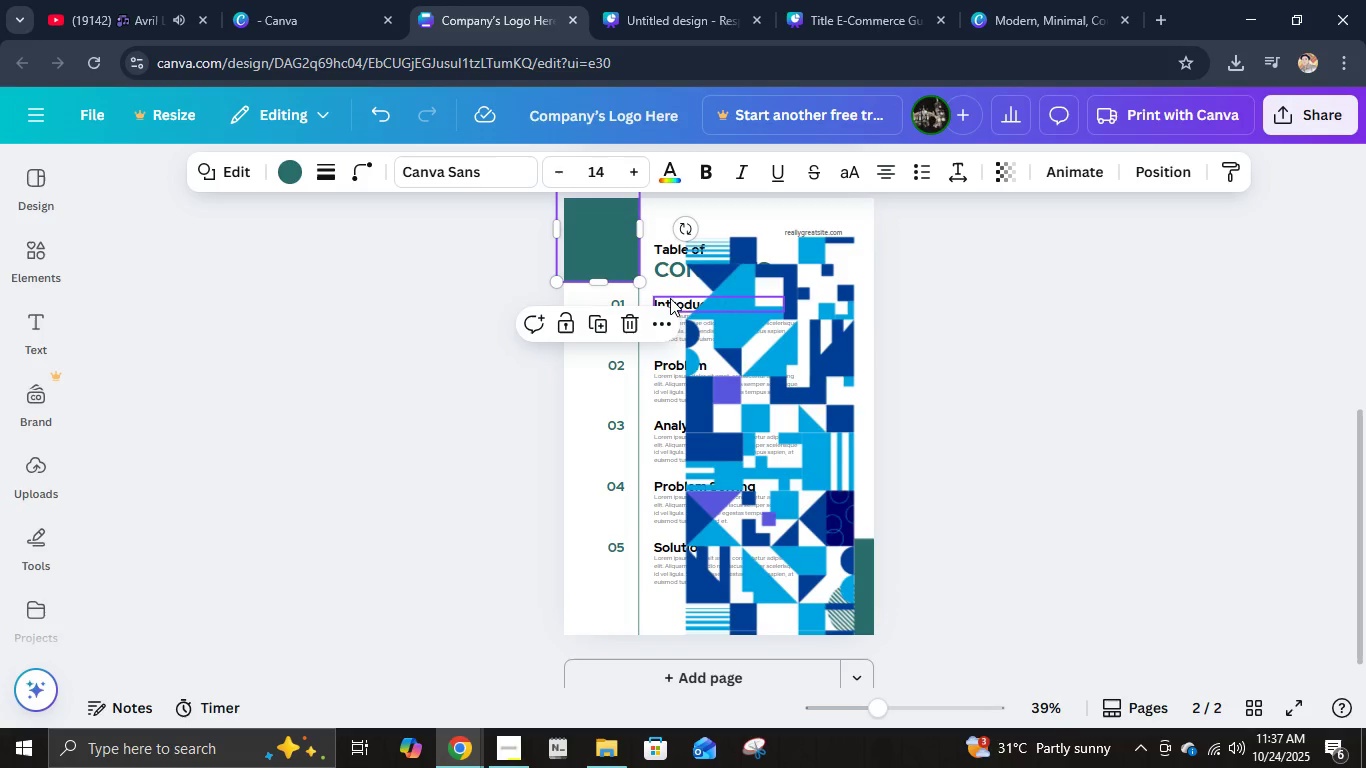 
key(Enter)
 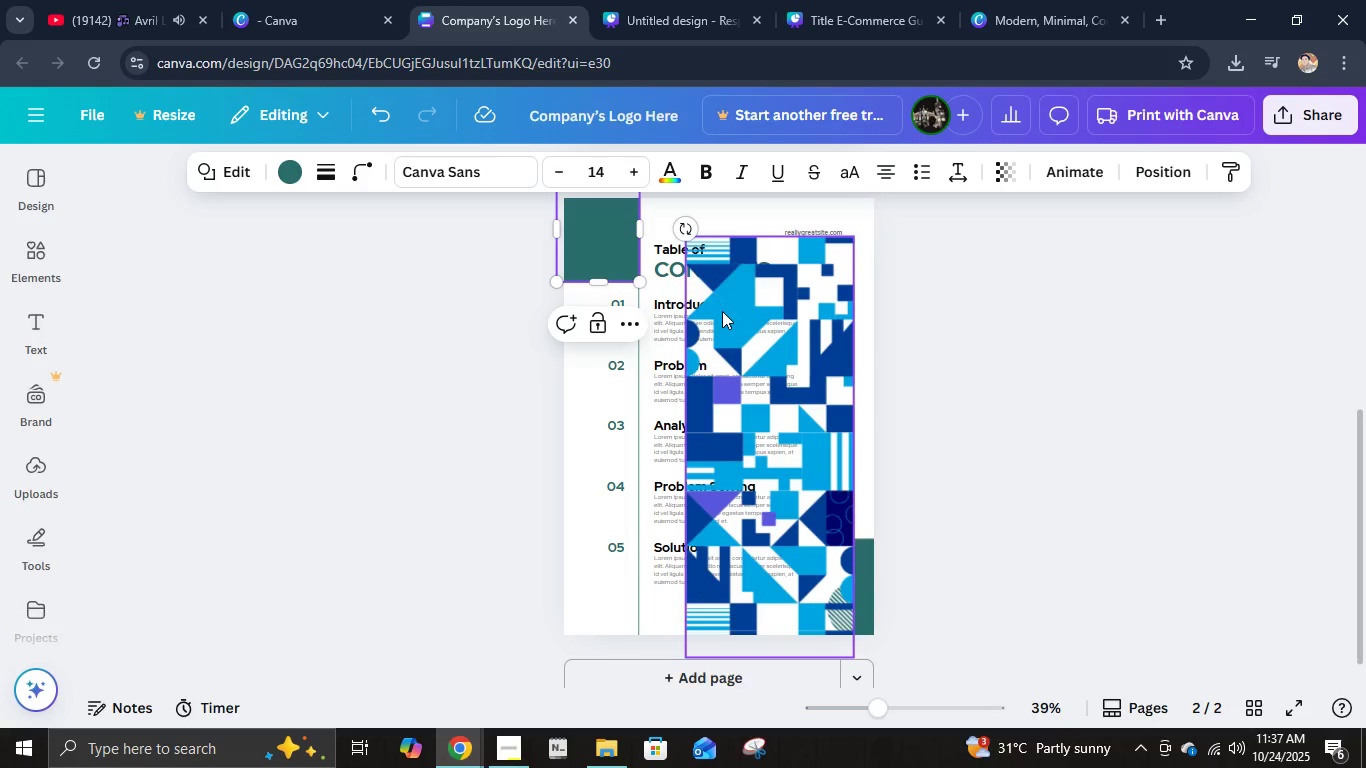 
key(Delete)
 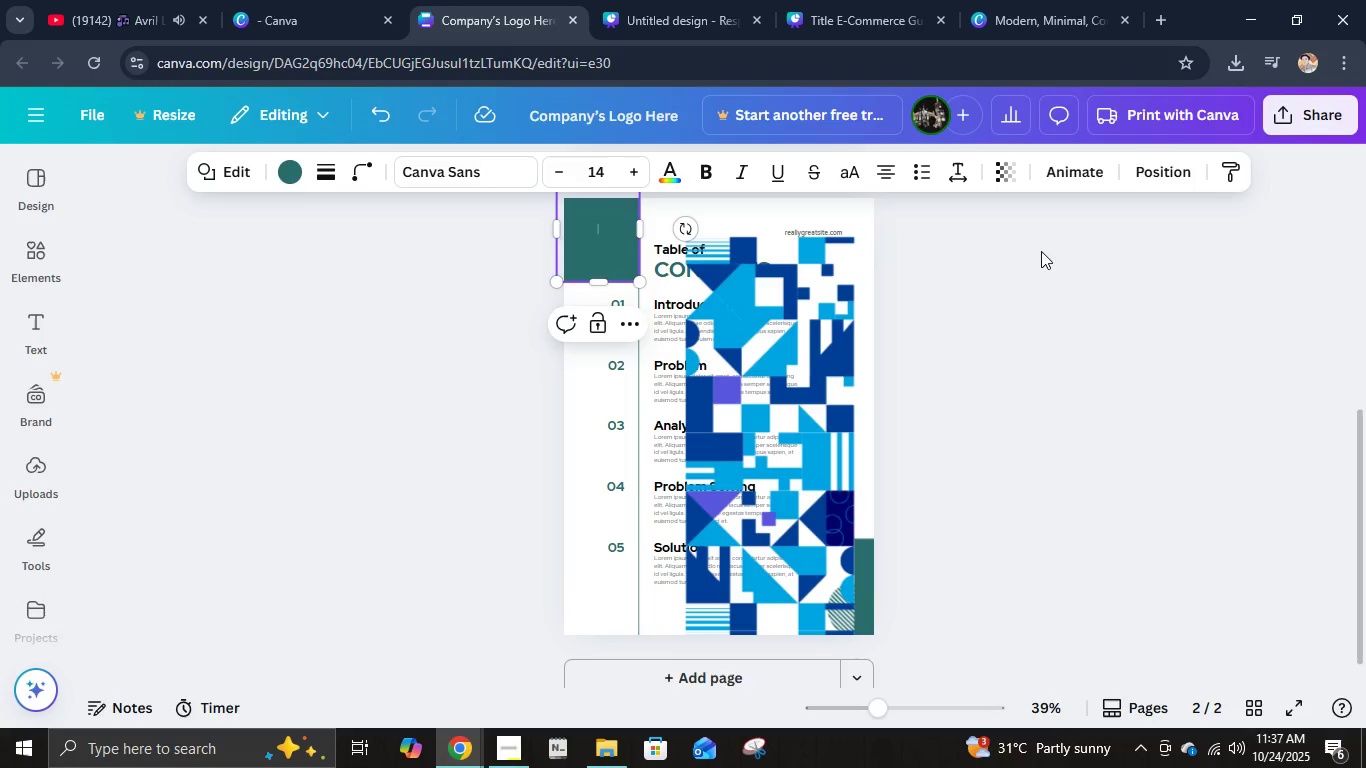 
left_click([1041, 251])
 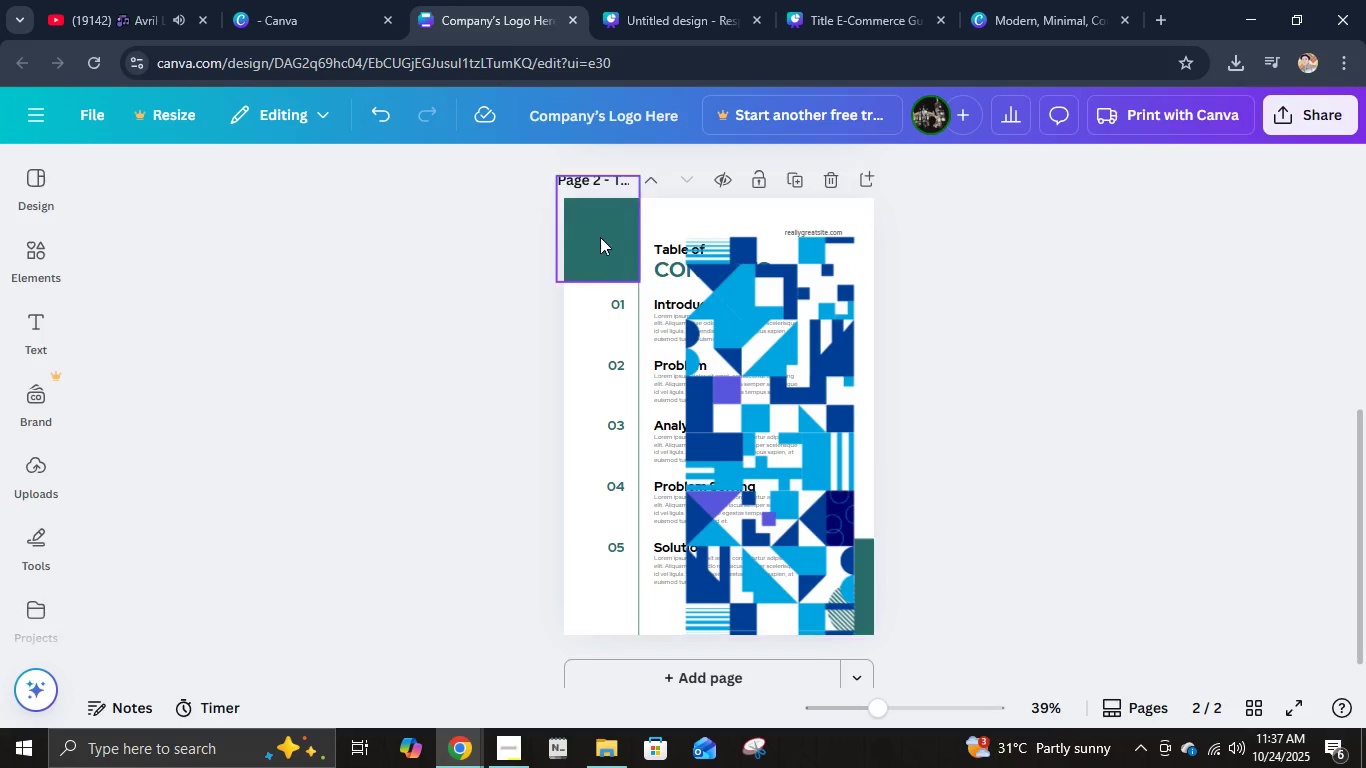 
left_click([600, 237])
 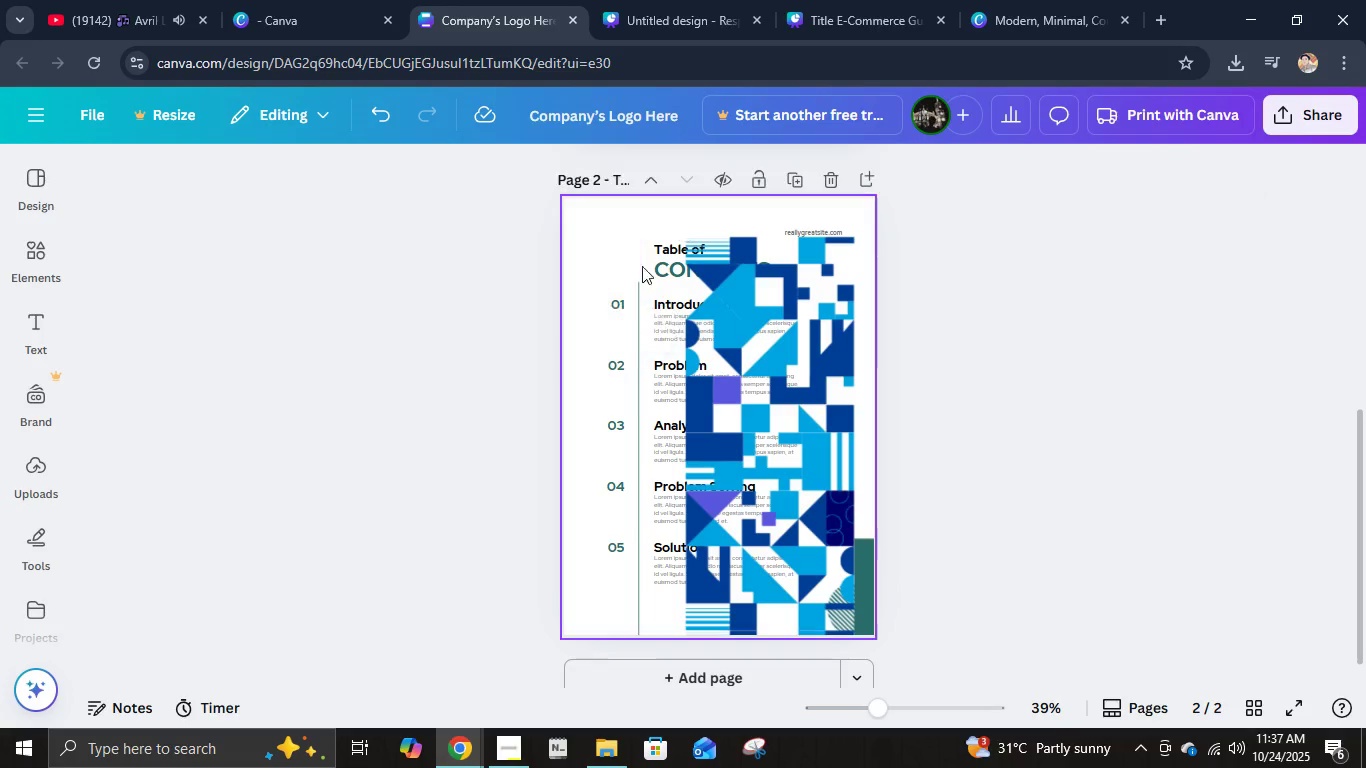 
key(Delete)
 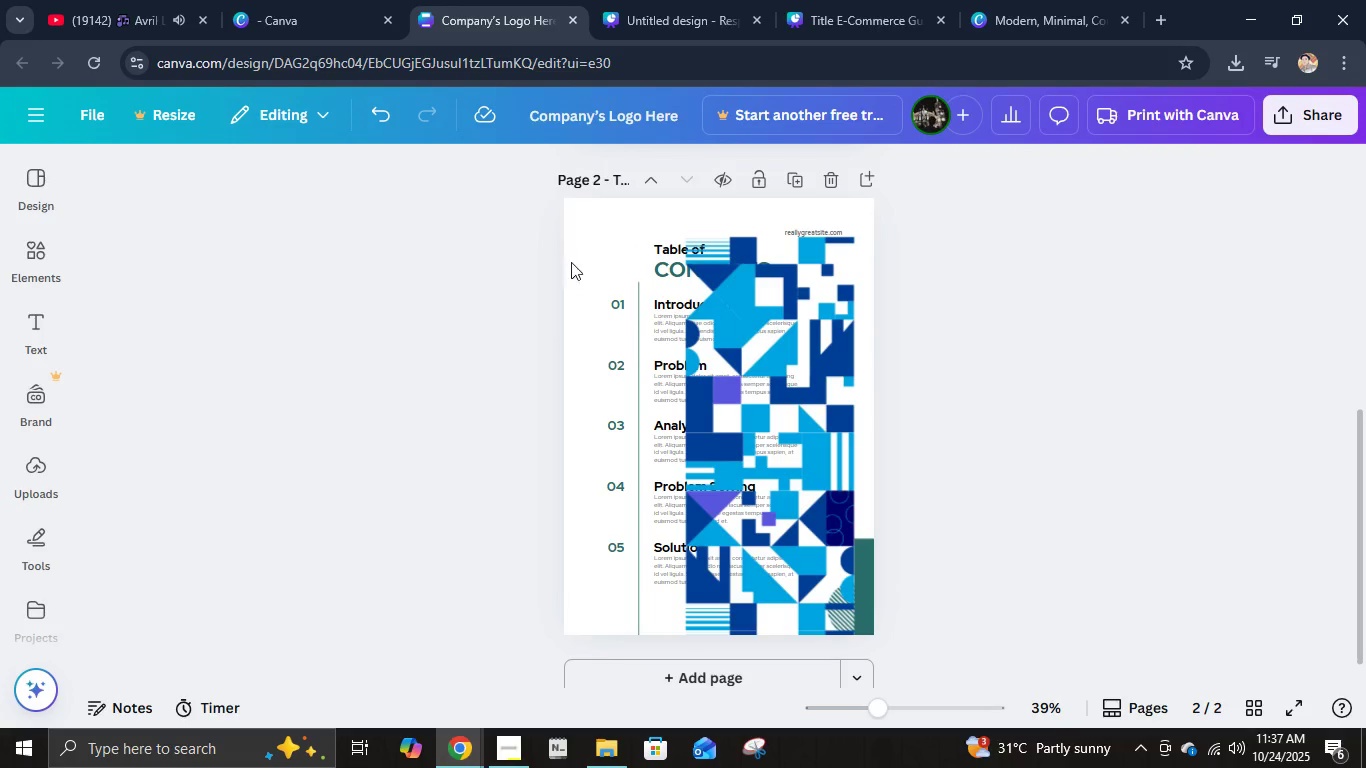 
left_click([788, 392])
 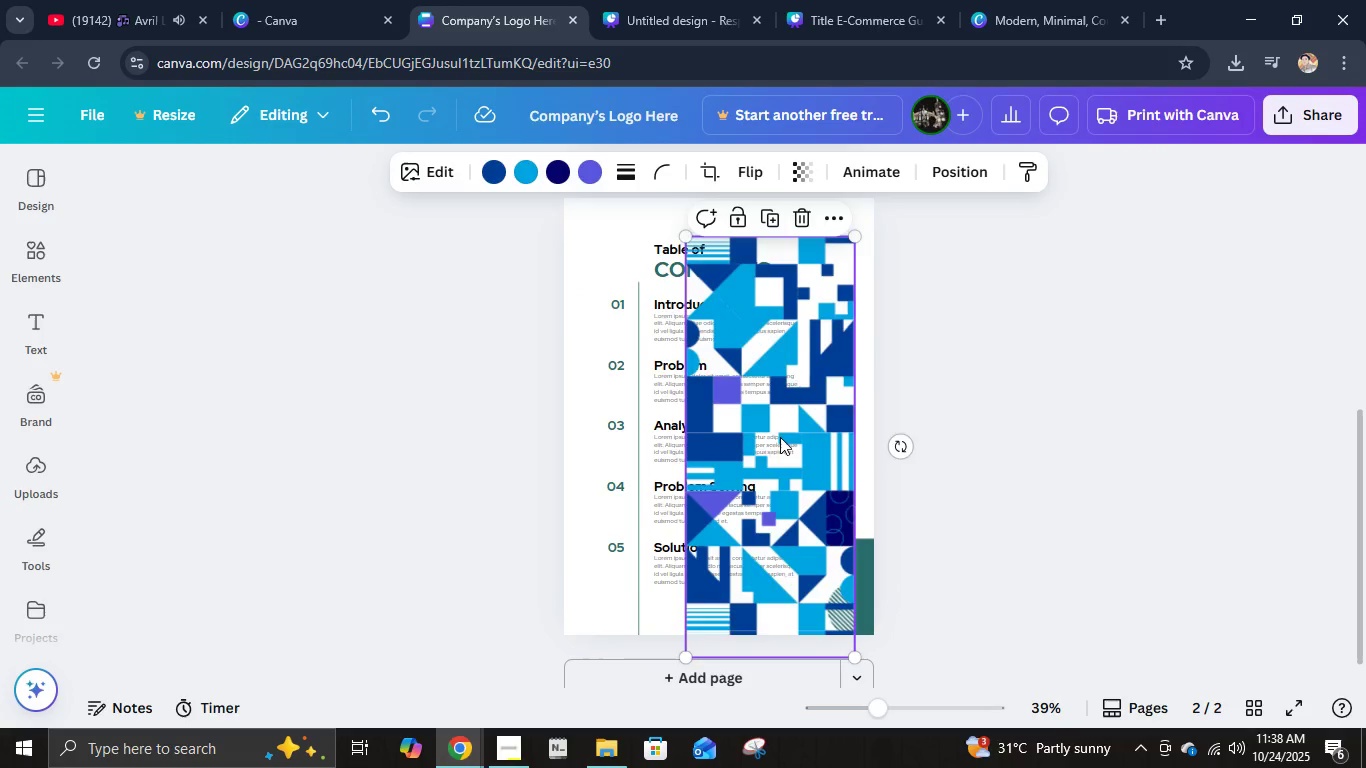 
left_click_drag(start_coordinate=[780, 437], to_coordinate=[599, 244])
 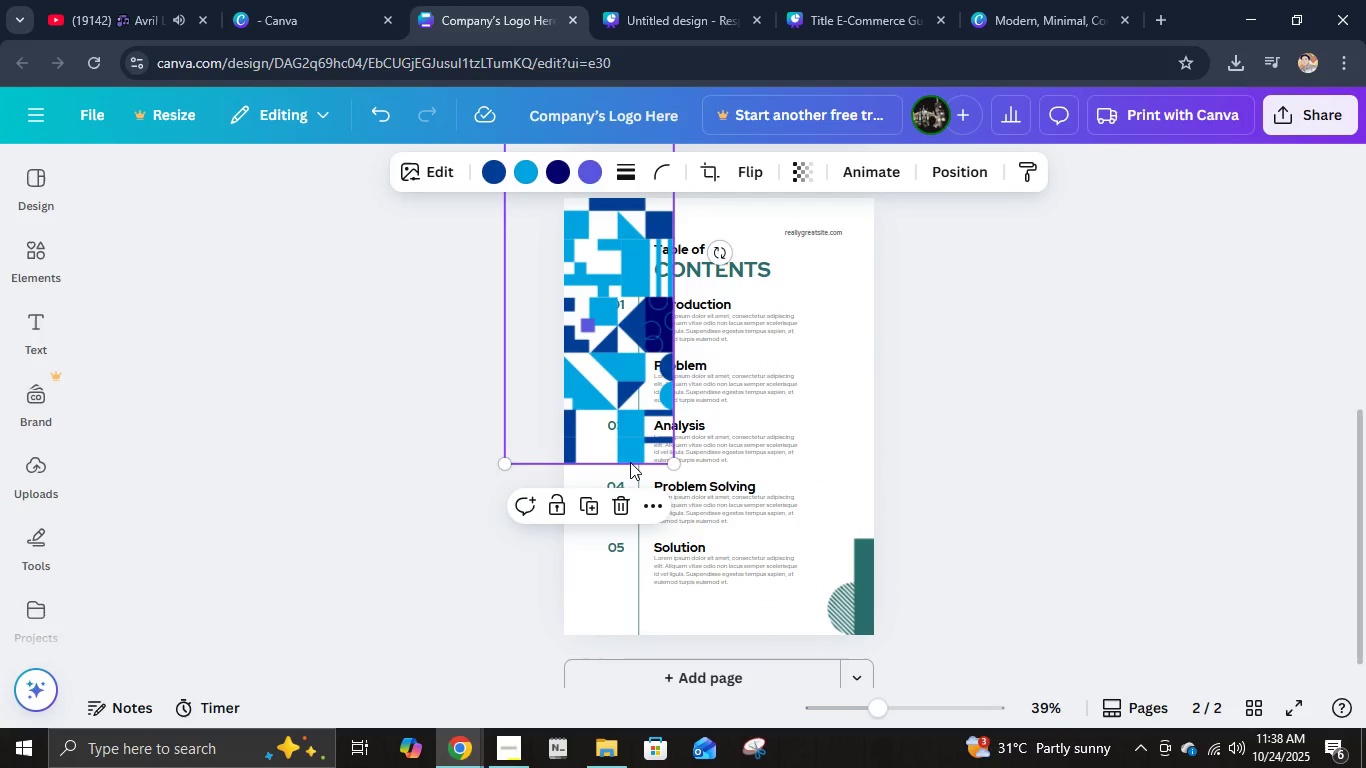 
left_click_drag(start_coordinate=[630, 462], to_coordinate=[629, 453])
 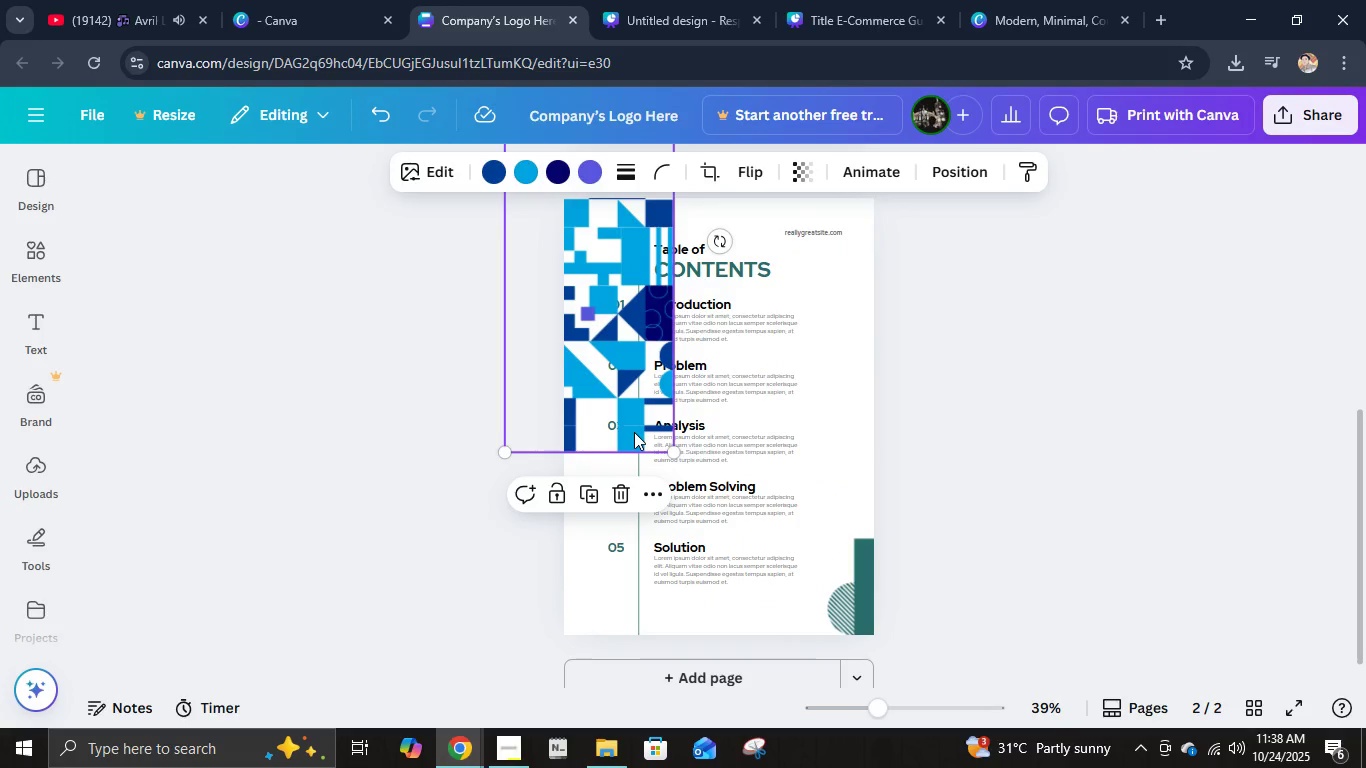 
key(Control+Z)
 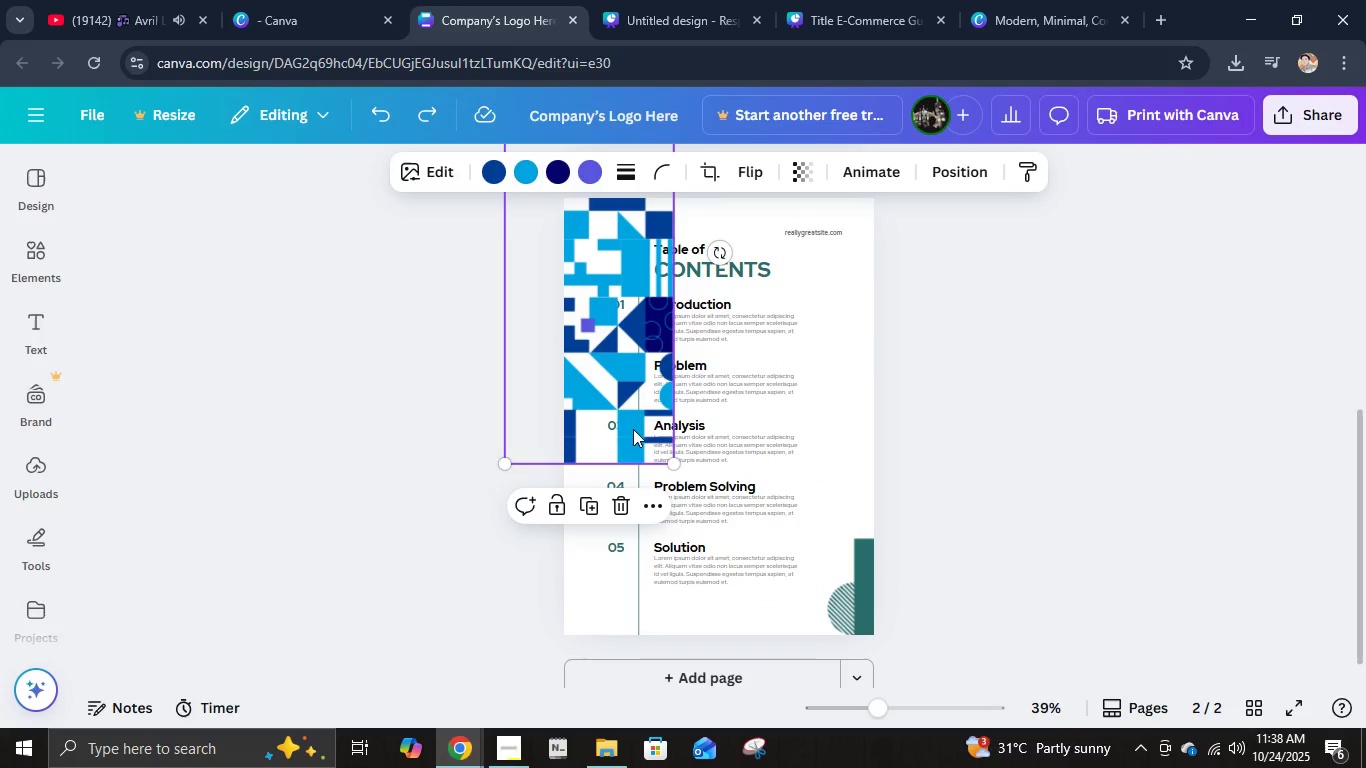 
left_click_drag(start_coordinate=[632, 425], to_coordinate=[597, 247])
 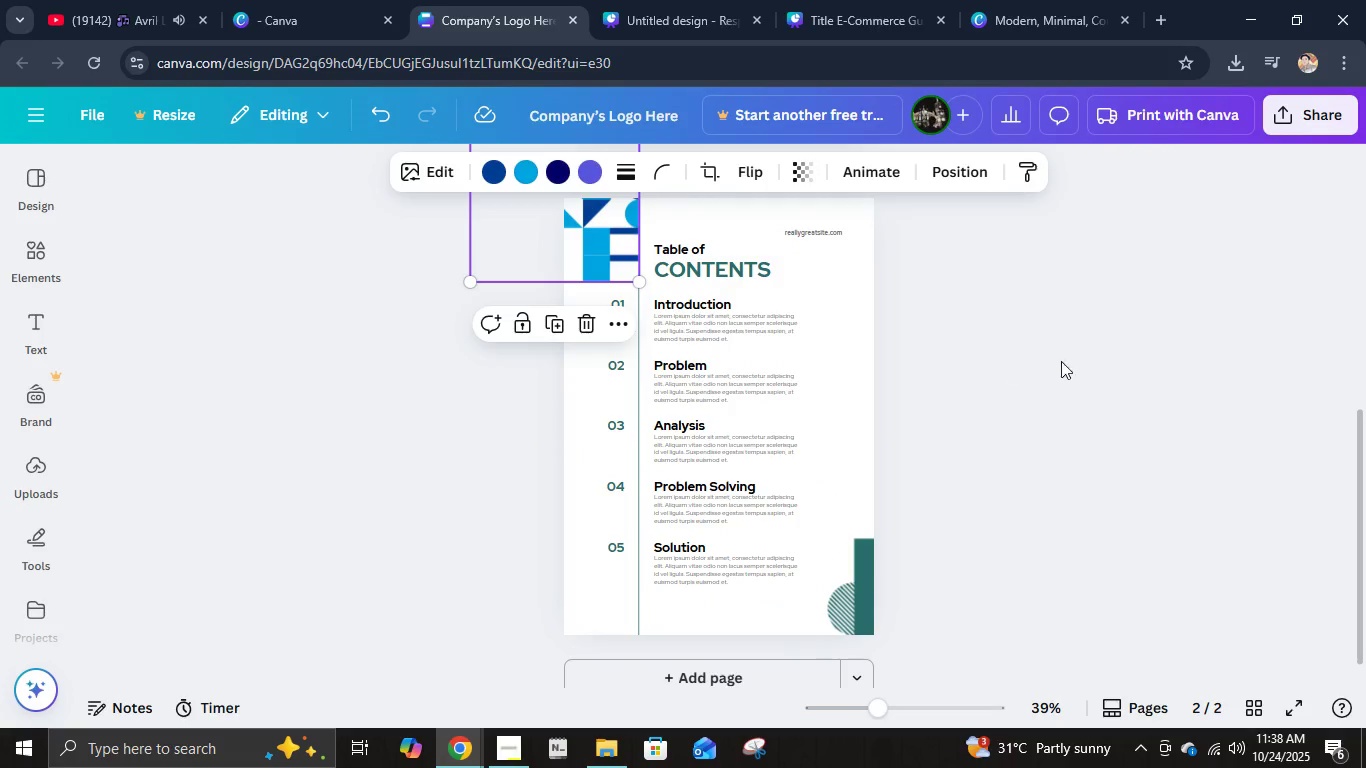 
left_click([1078, 361])
 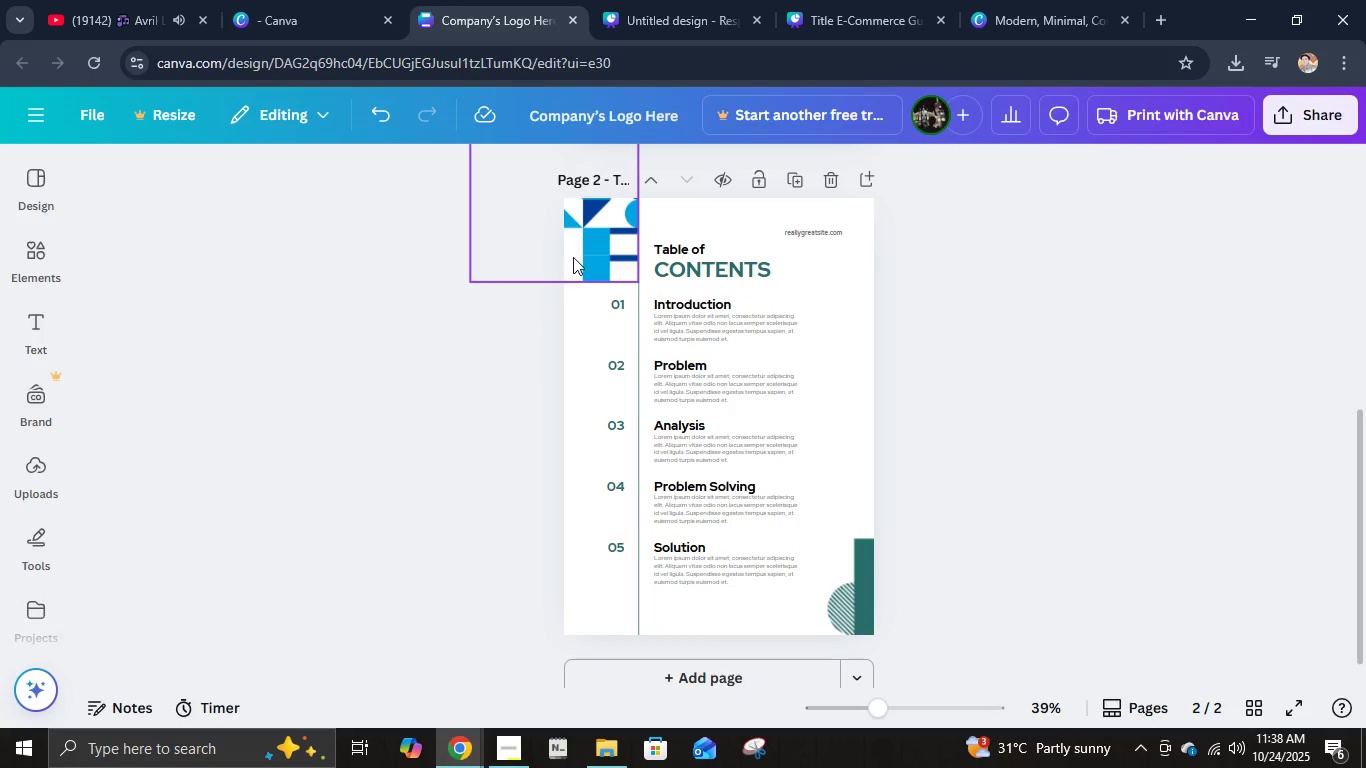 
left_click([591, 272])
 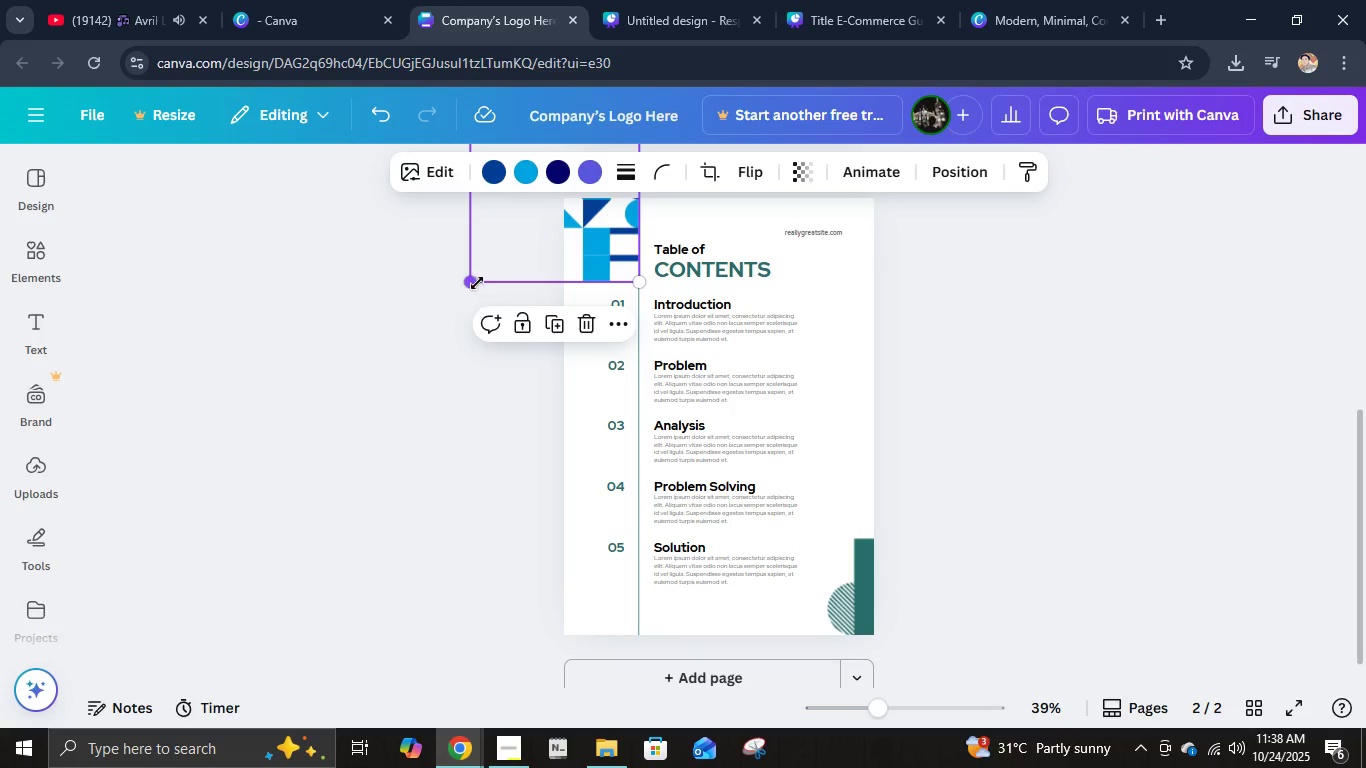 
left_click_drag(start_coordinate=[477, 282], to_coordinate=[552, 235])
 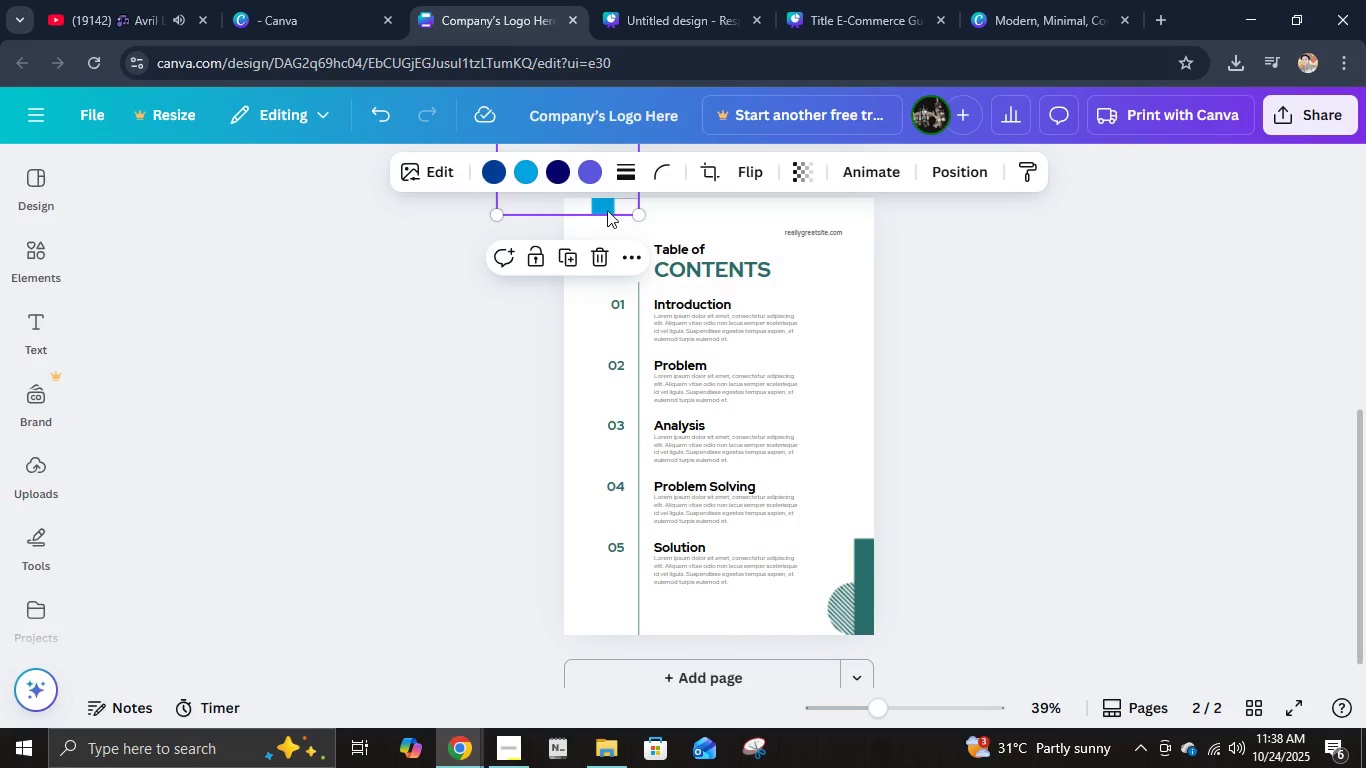 
left_click_drag(start_coordinate=[608, 209], to_coordinate=[617, 366])
 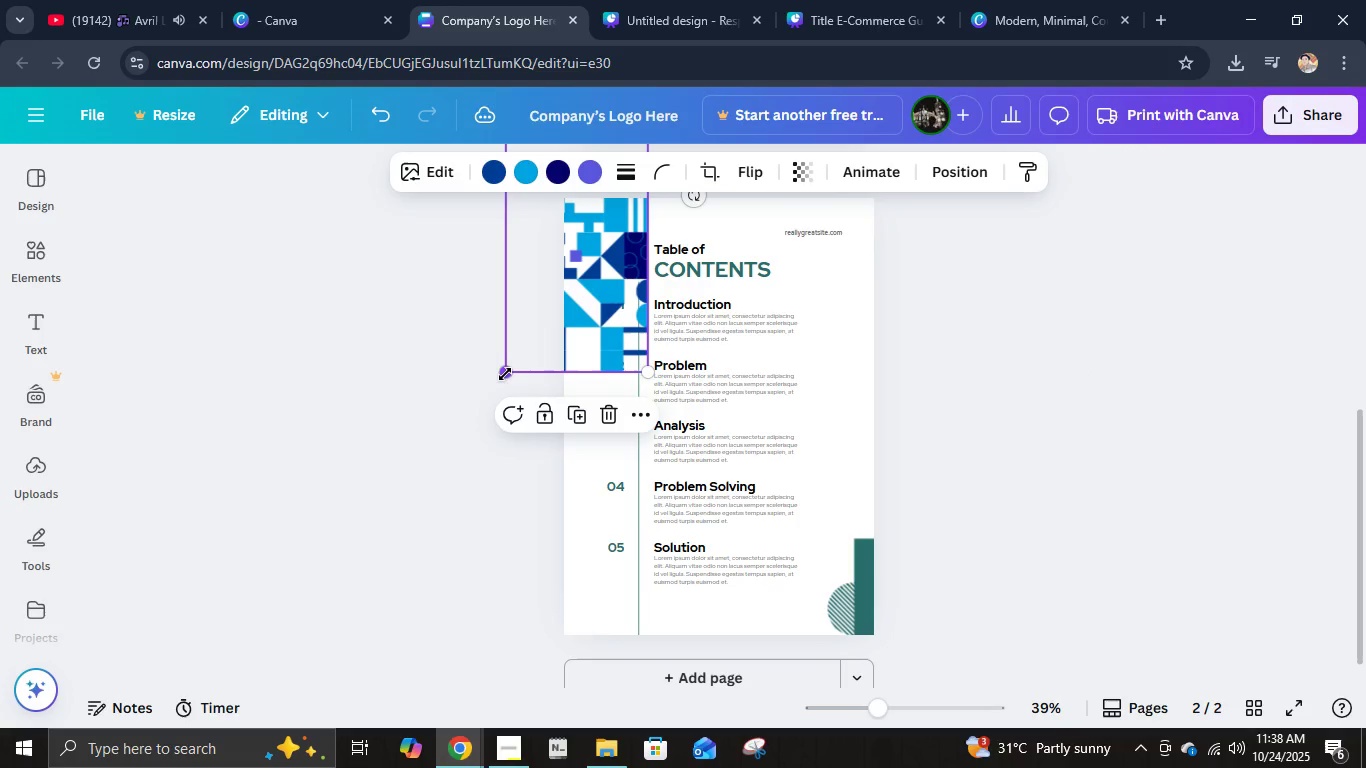 
left_click_drag(start_coordinate=[505, 374], to_coordinate=[597, 278])
 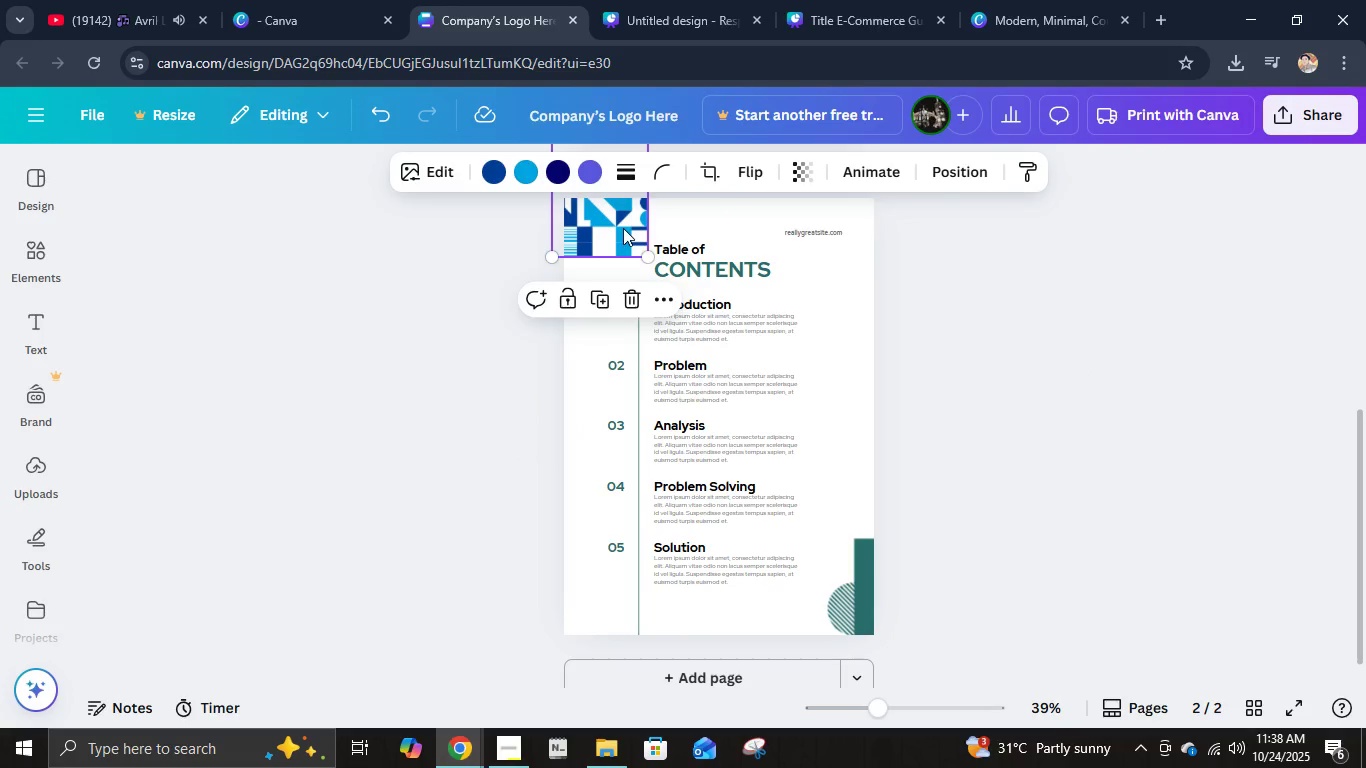 
left_click_drag(start_coordinate=[623, 228], to_coordinate=[616, 247])
 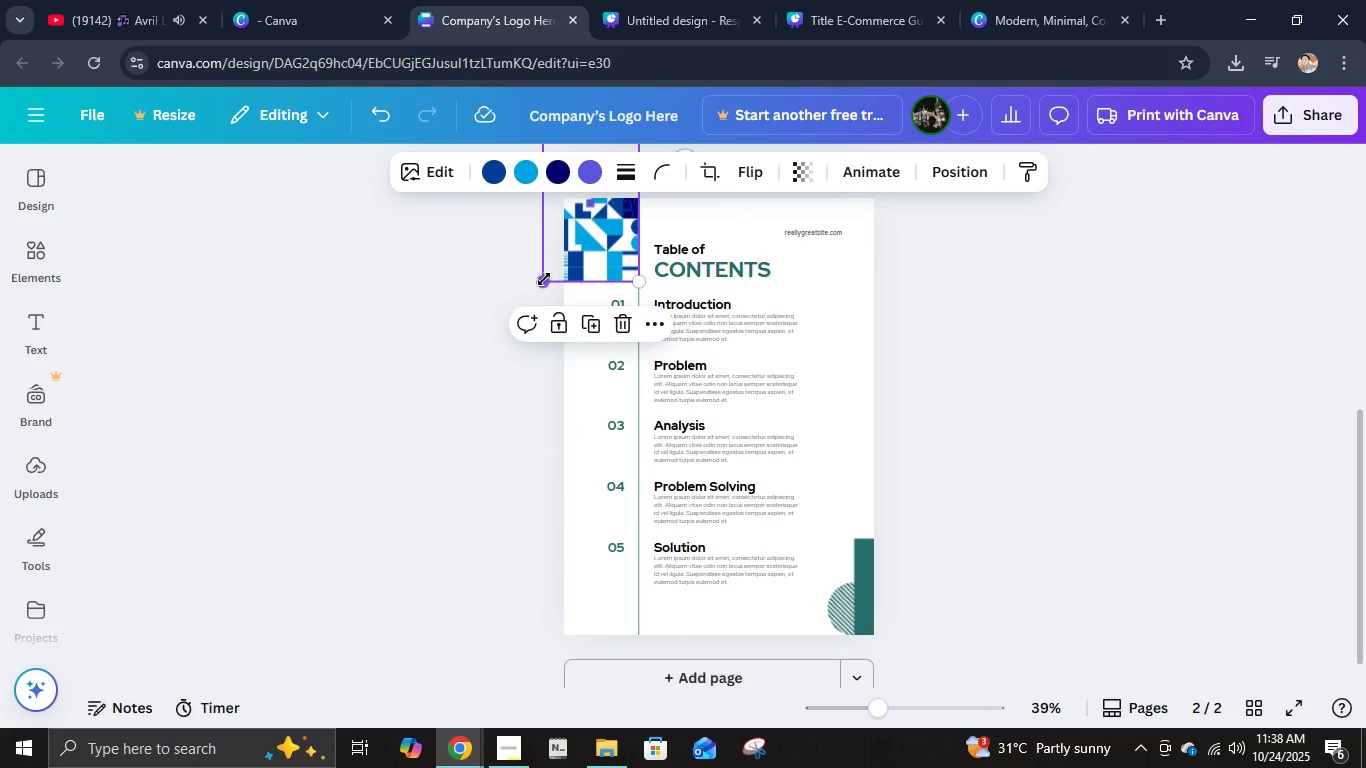 
left_click_drag(start_coordinate=[539, 282], to_coordinate=[593, 242])
 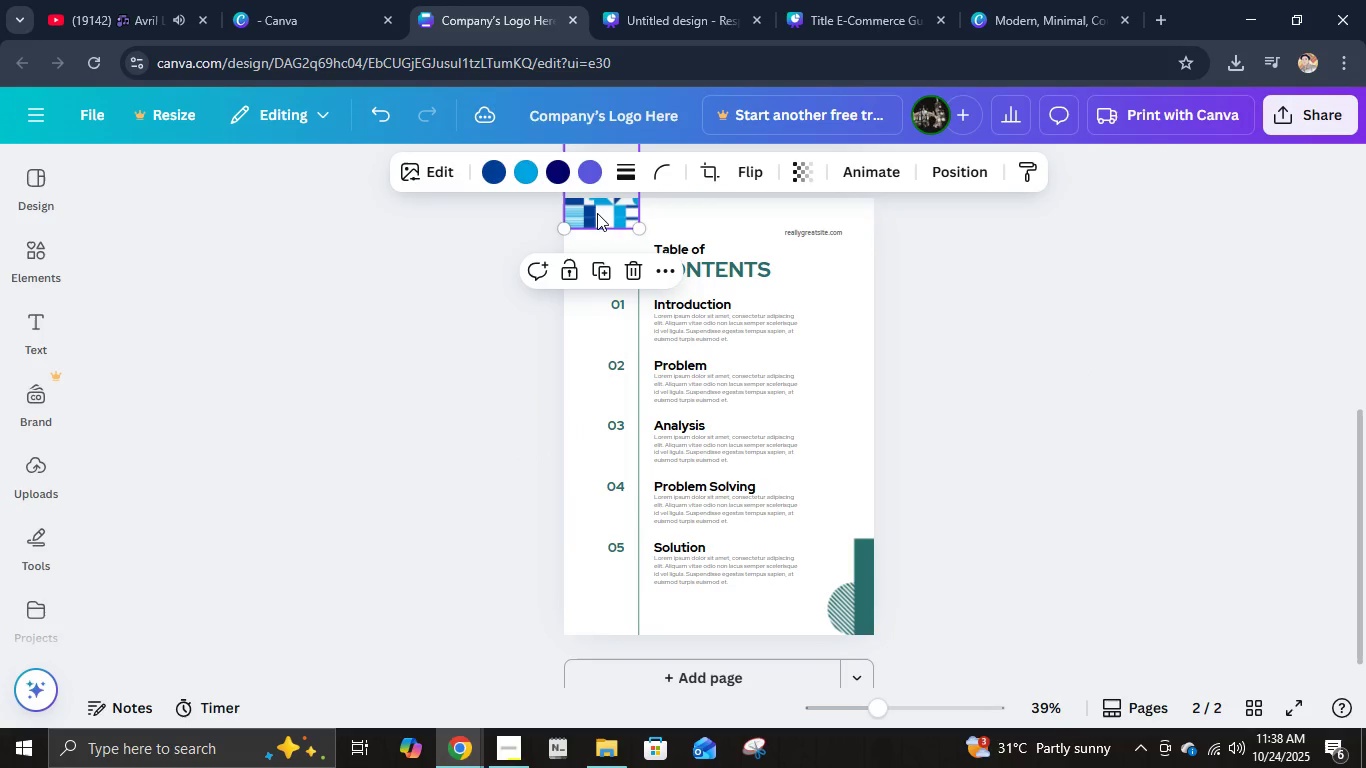 
left_click_drag(start_coordinate=[597, 212], to_coordinate=[600, 266])
 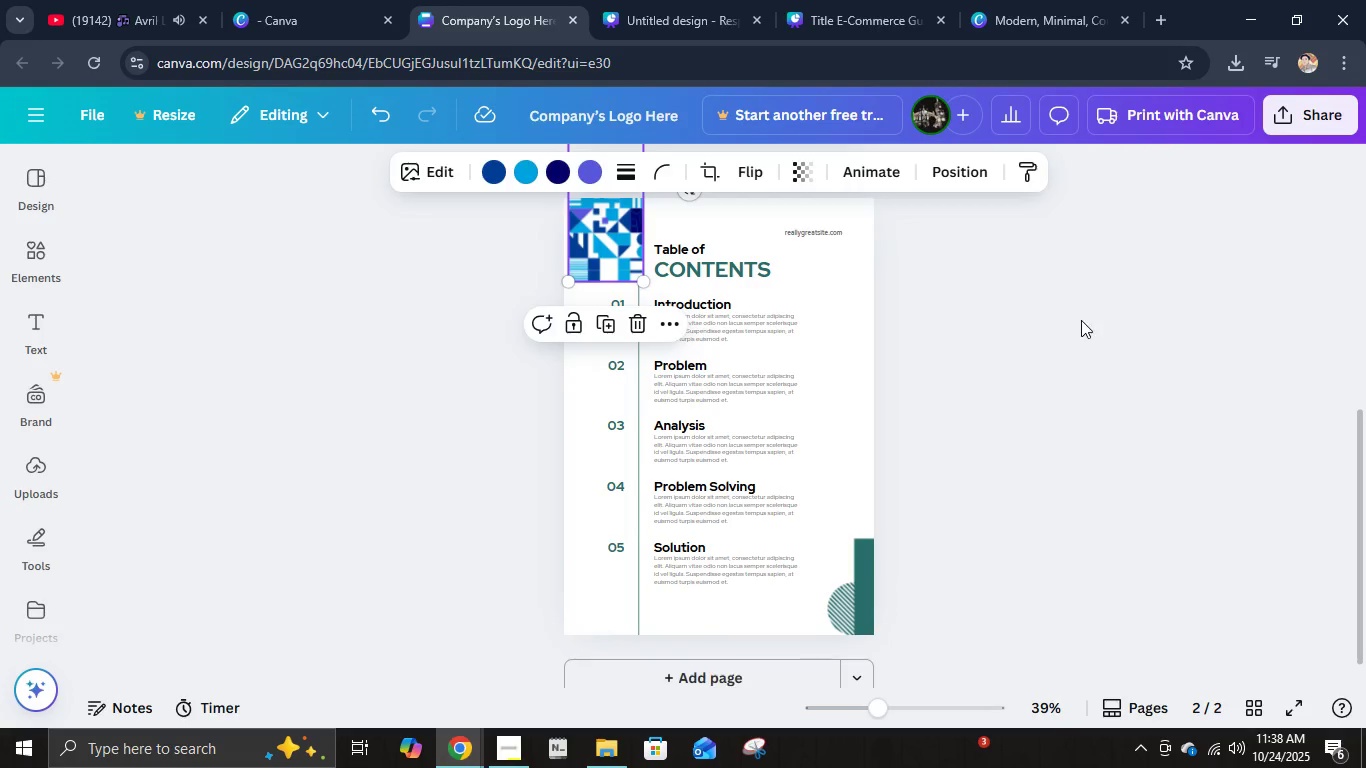 
left_click([1081, 320])
 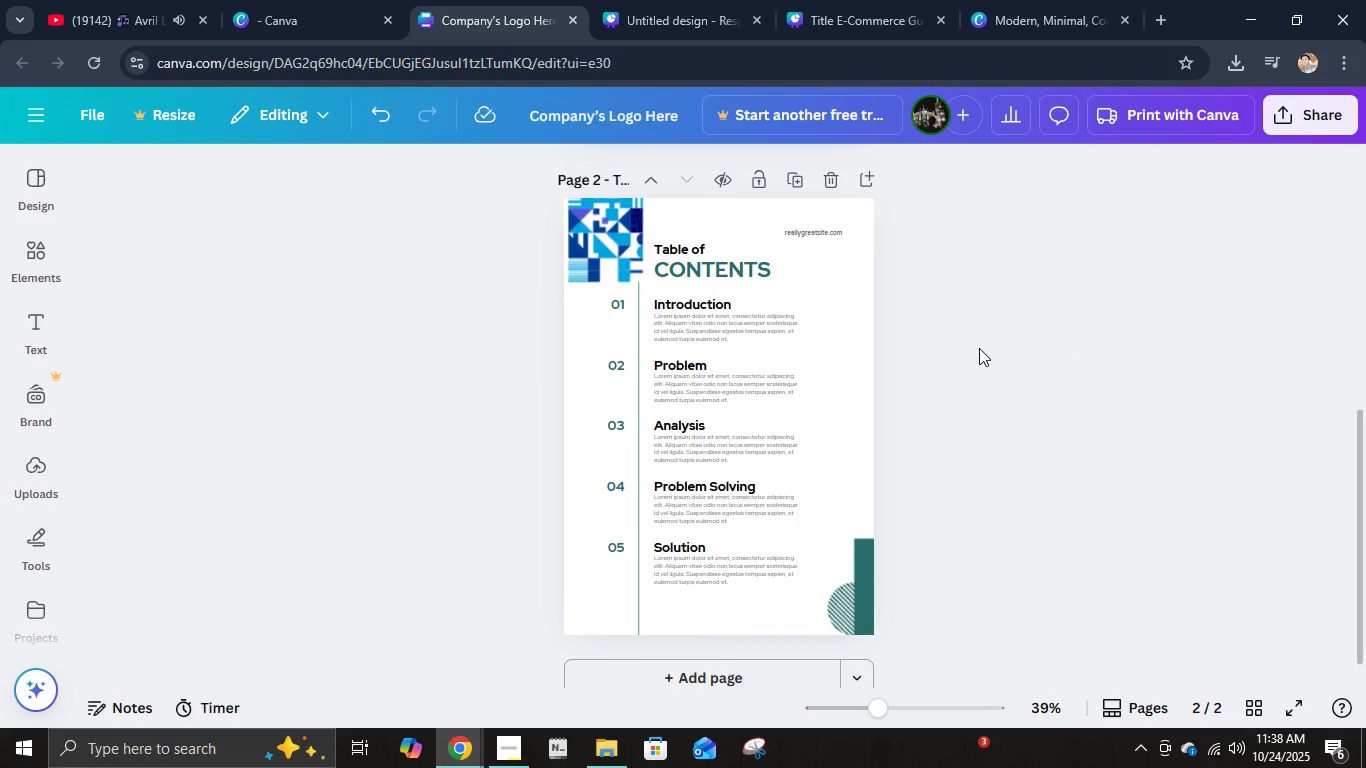 
left_click([979, 348])
 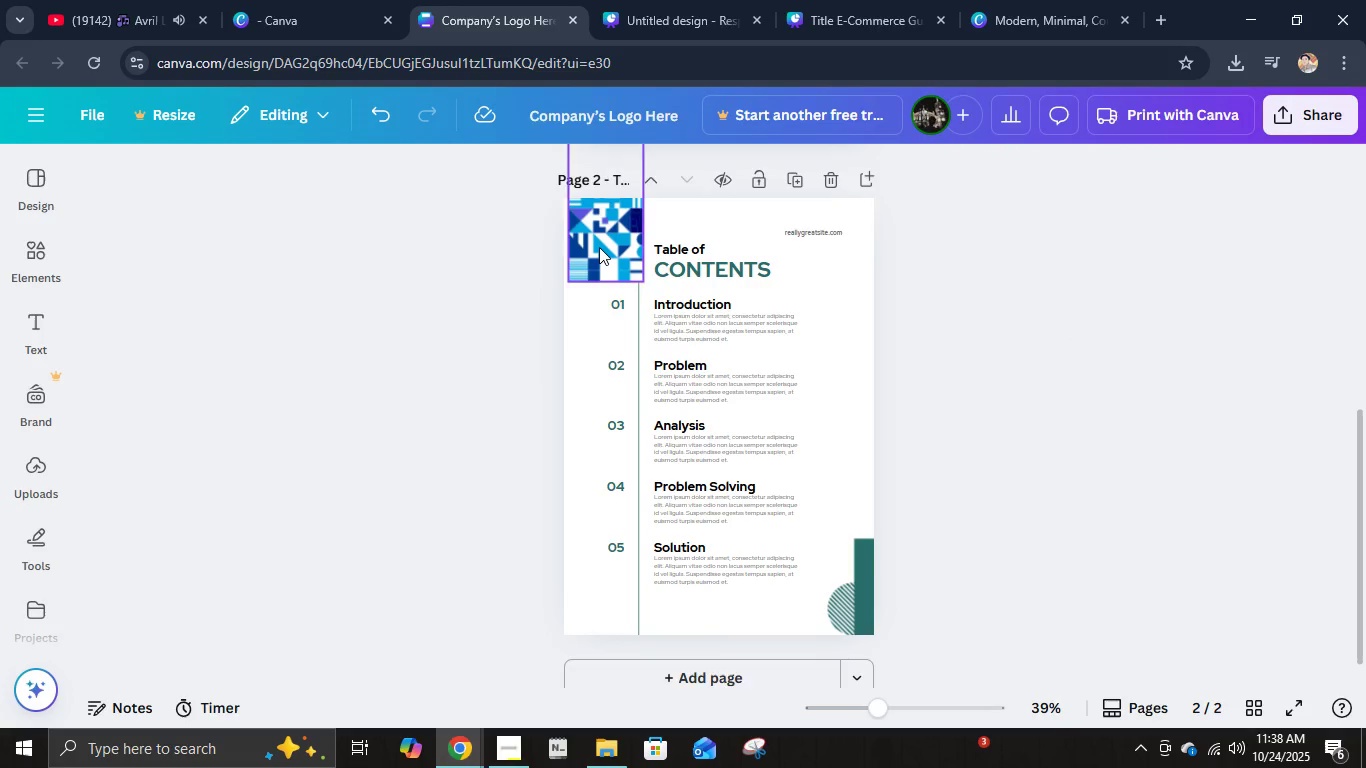 
left_click([599, 247])
 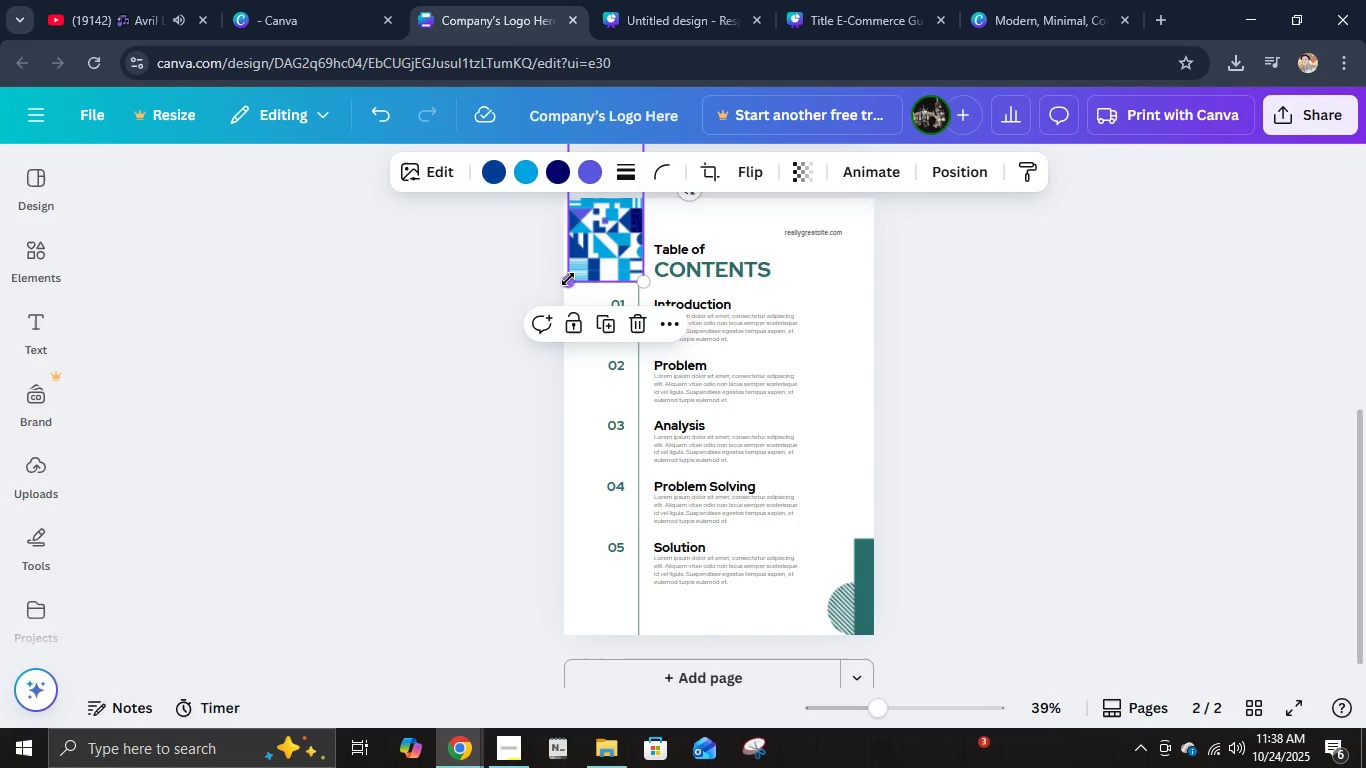 
left_click_drag(start_coordinate=[568, 279], to_coordinate=[534, 318])
 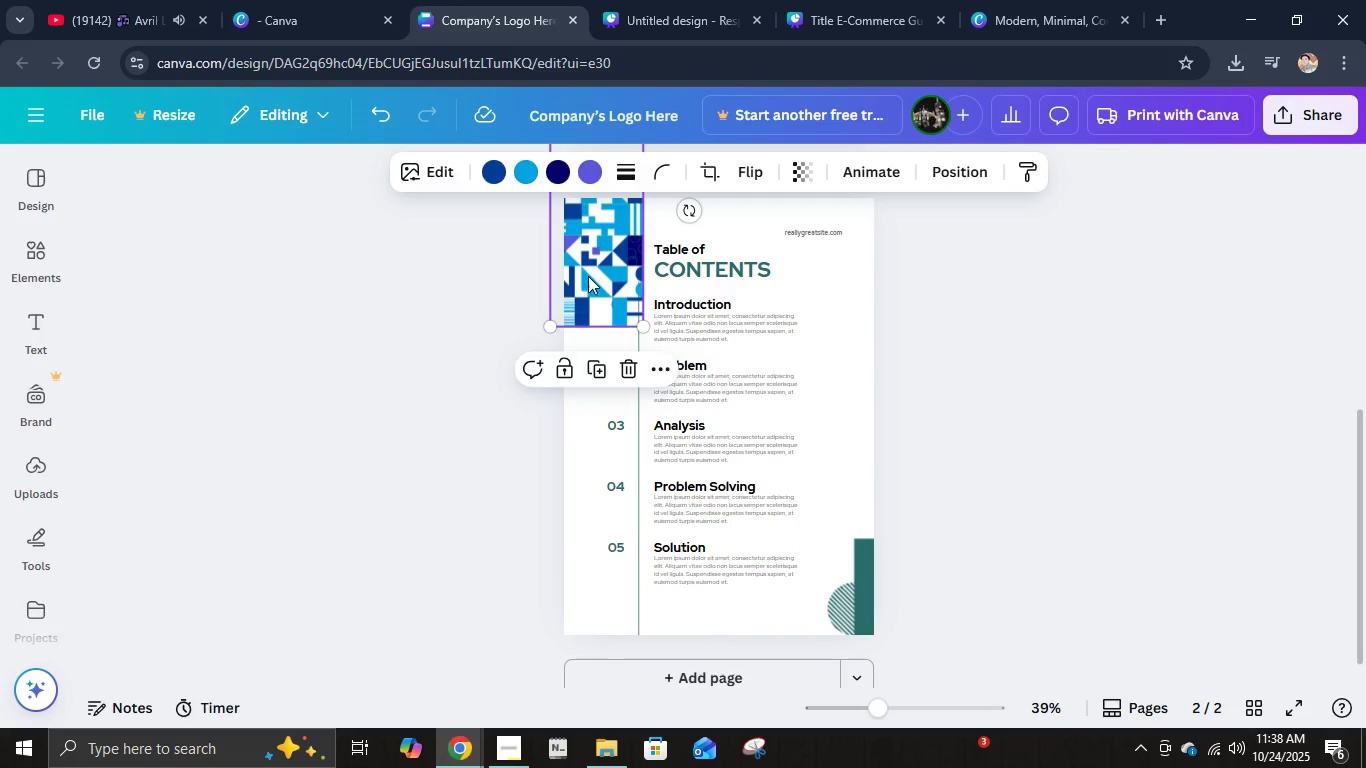 
left_click_drag(start_coordinate=[593, 271], to_coordinate=[590, 230])
 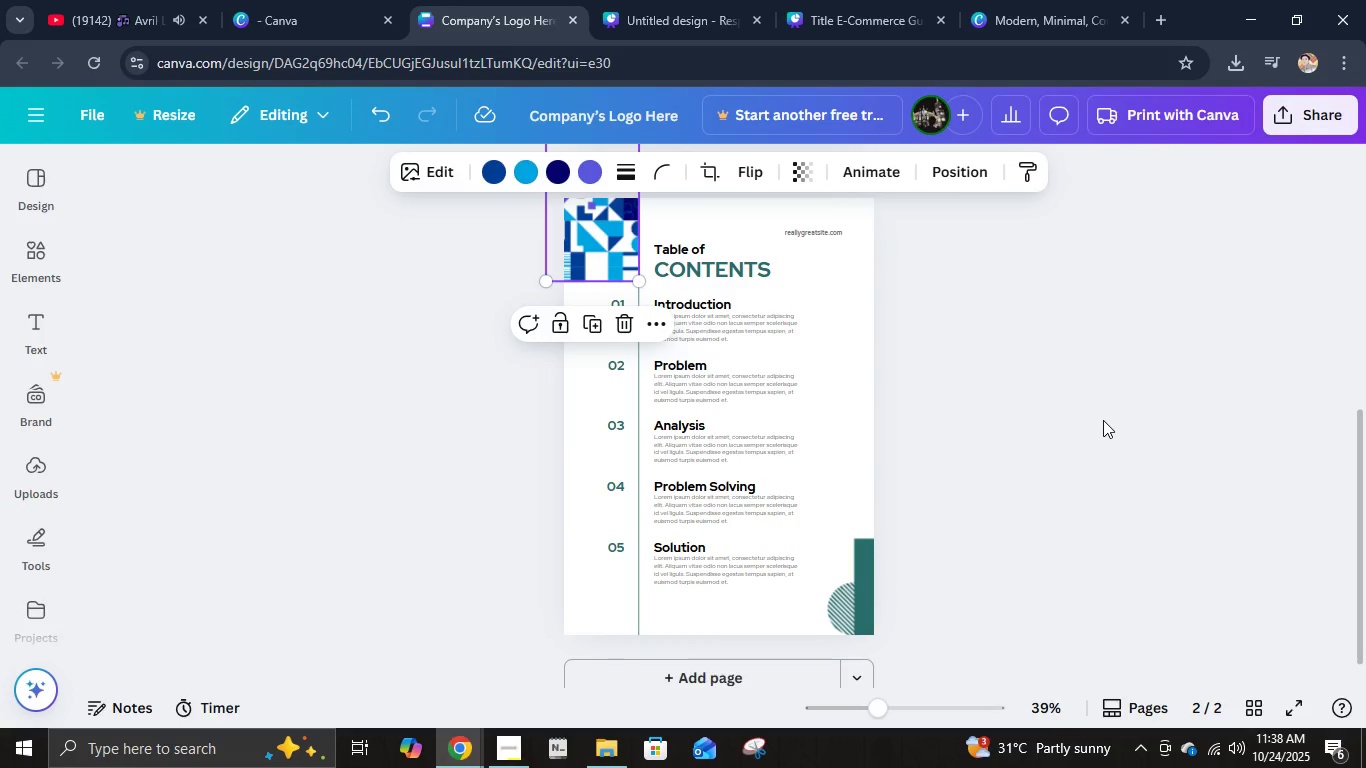 
left_click([1103, 420])
 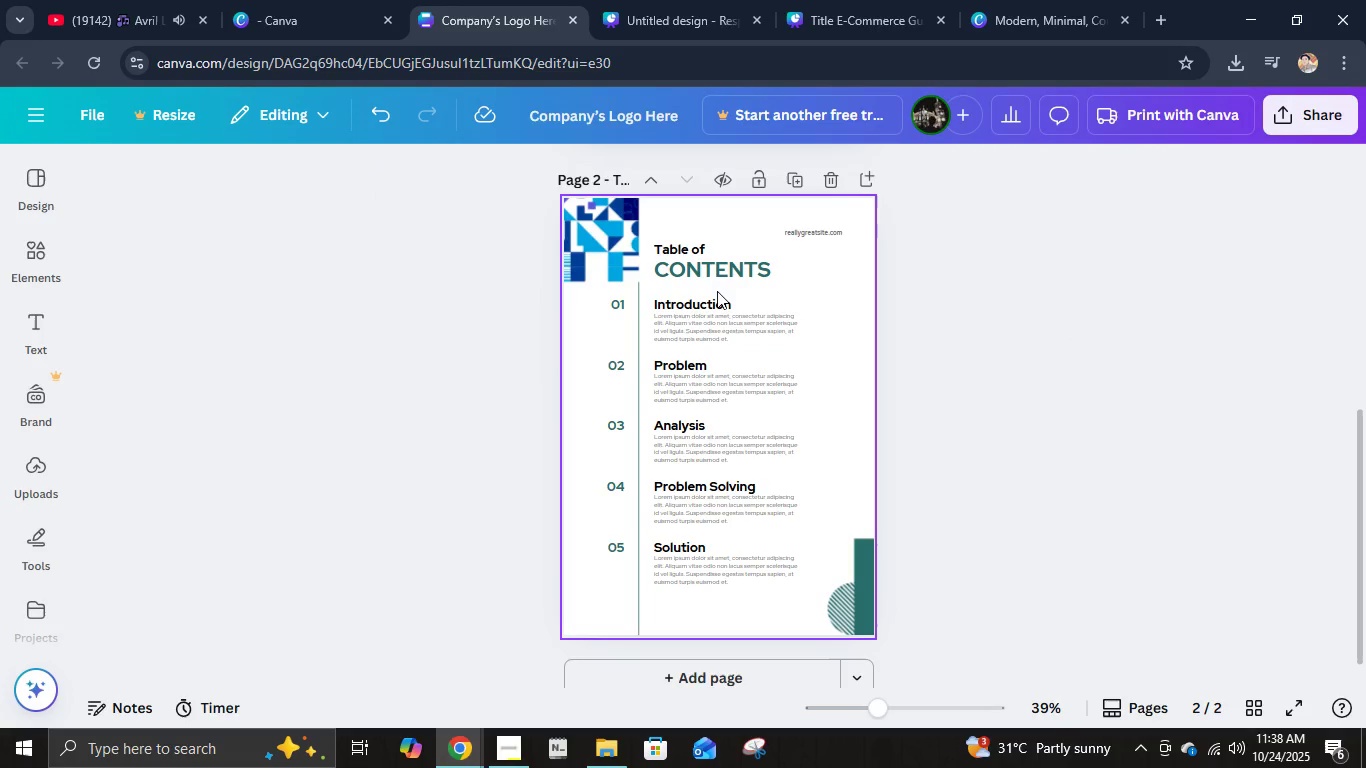 
left_click([717, 289])
 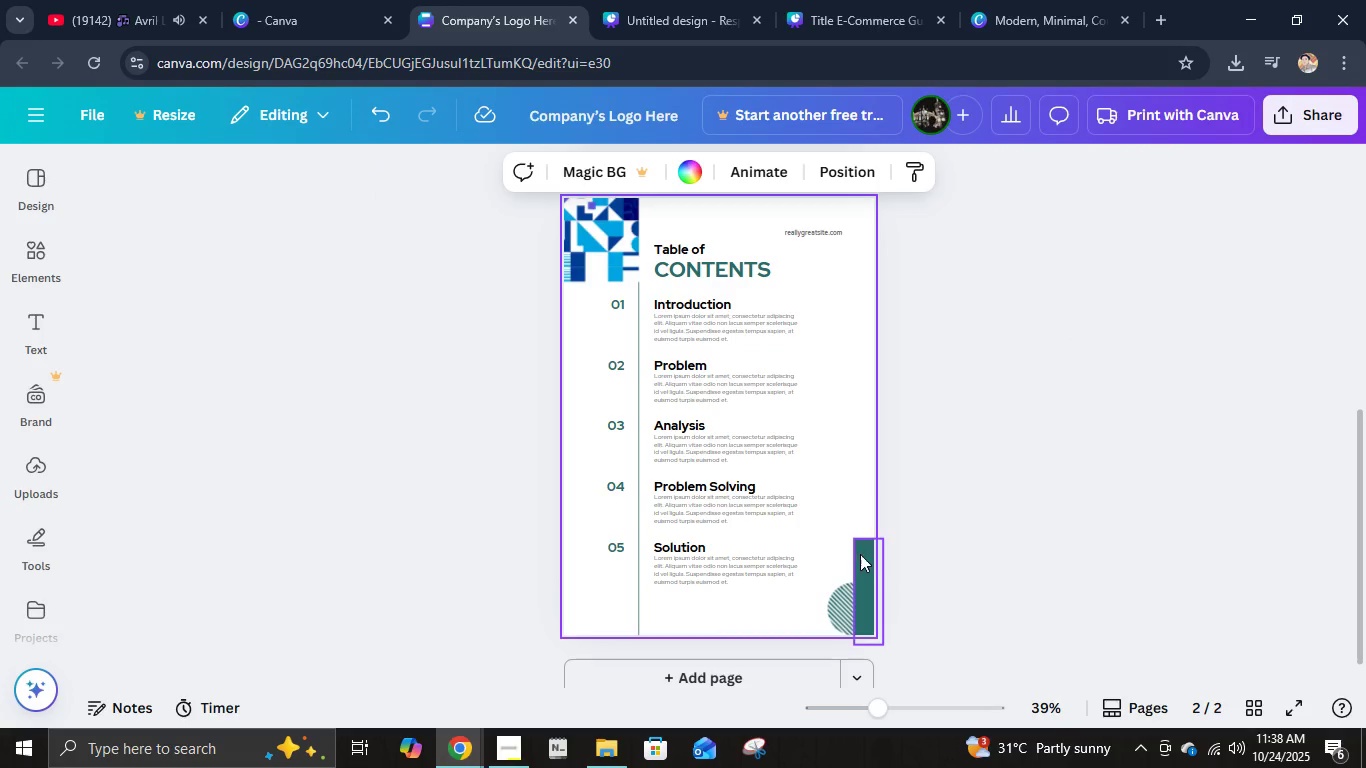 
left_click([860, 559])
 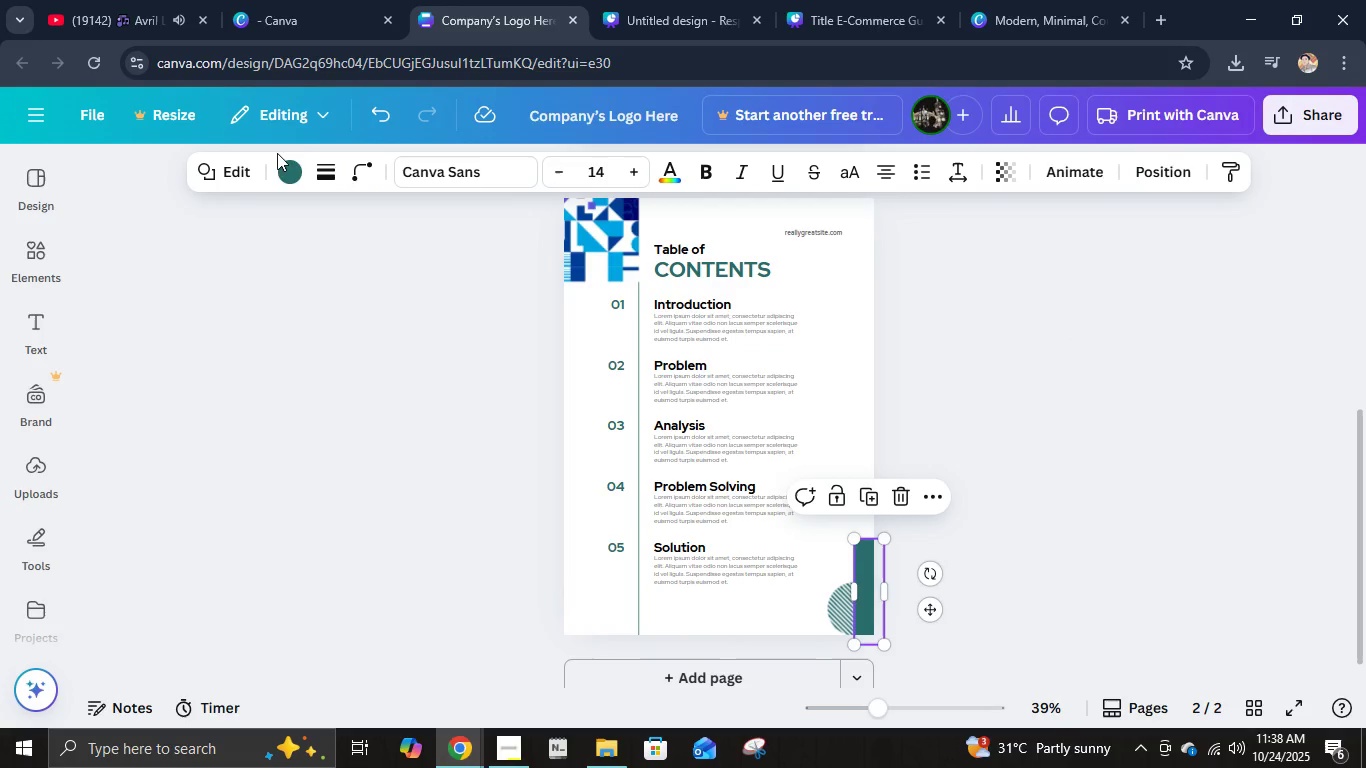 
left_click([282, 168])
 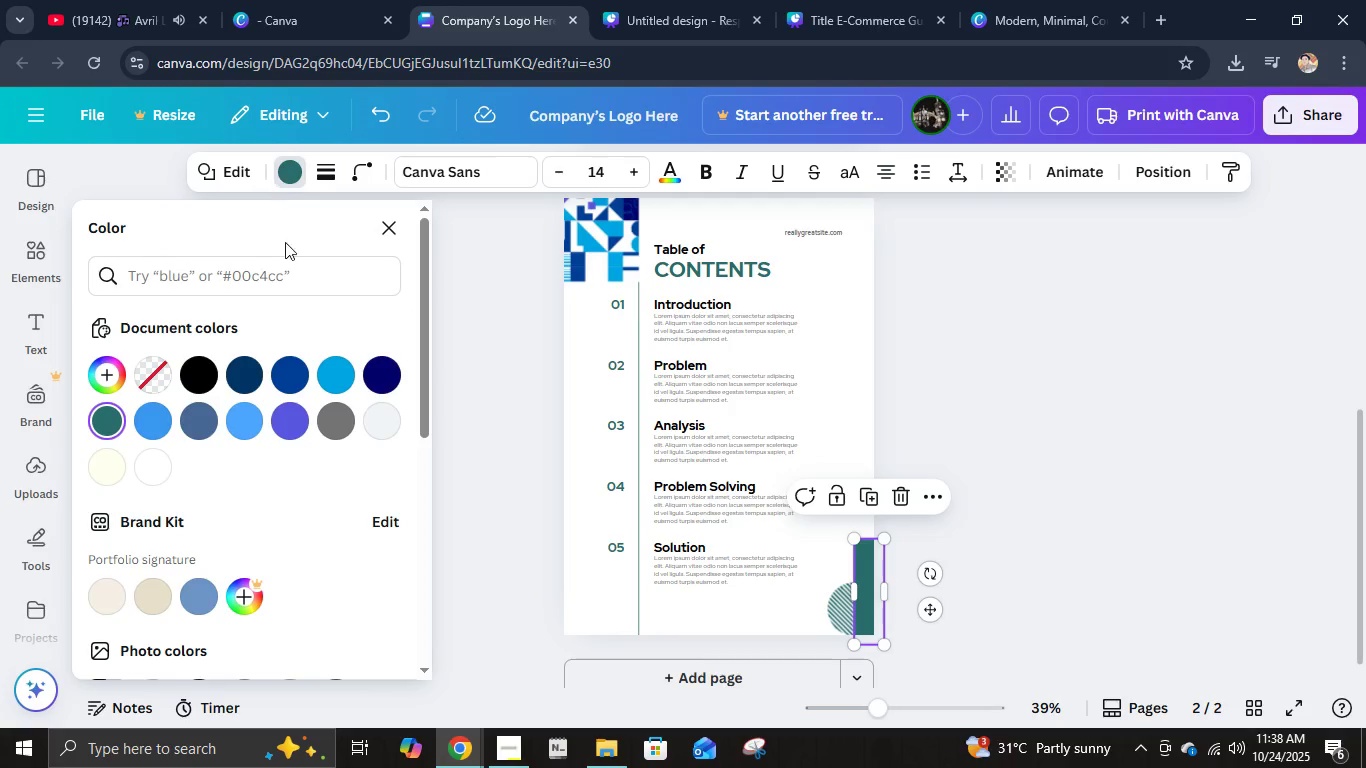 
mouse_move([271, 391])
 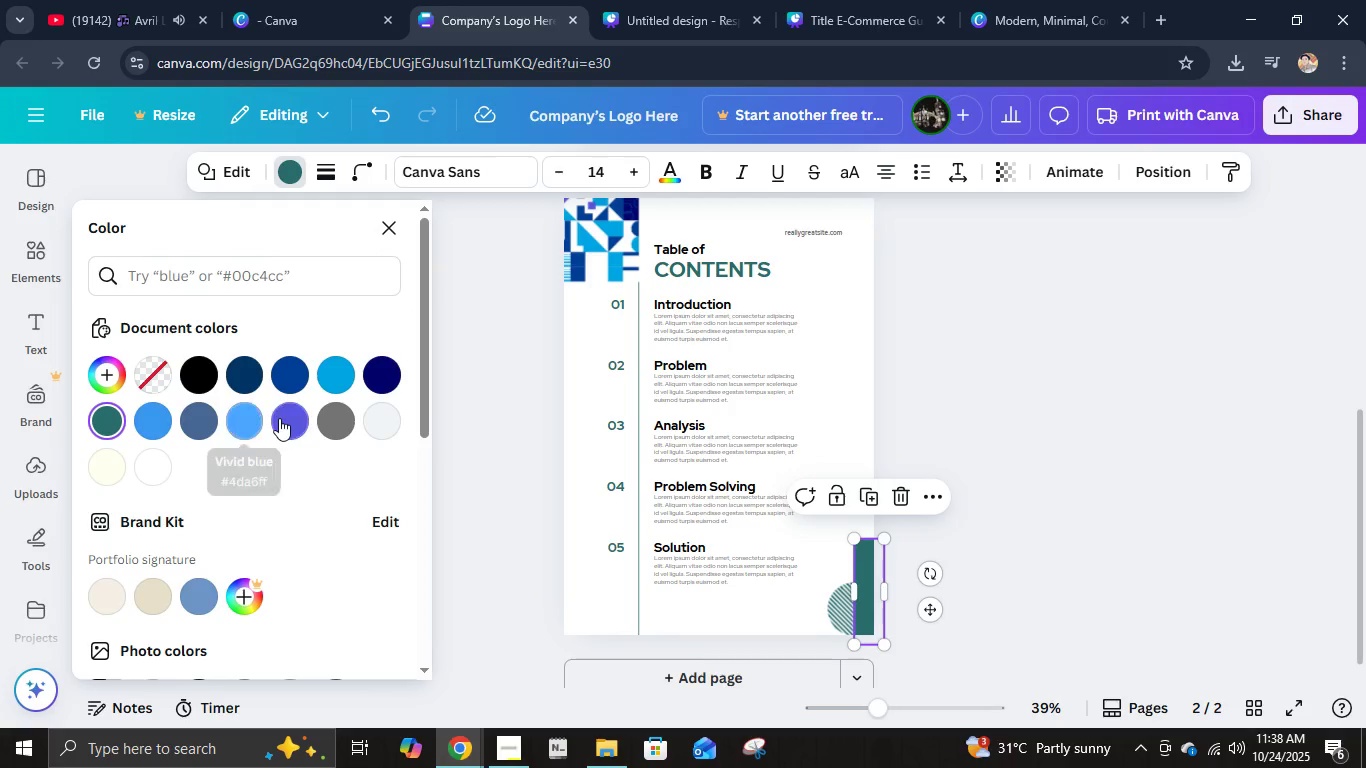 
mouse_move([341, 378])
 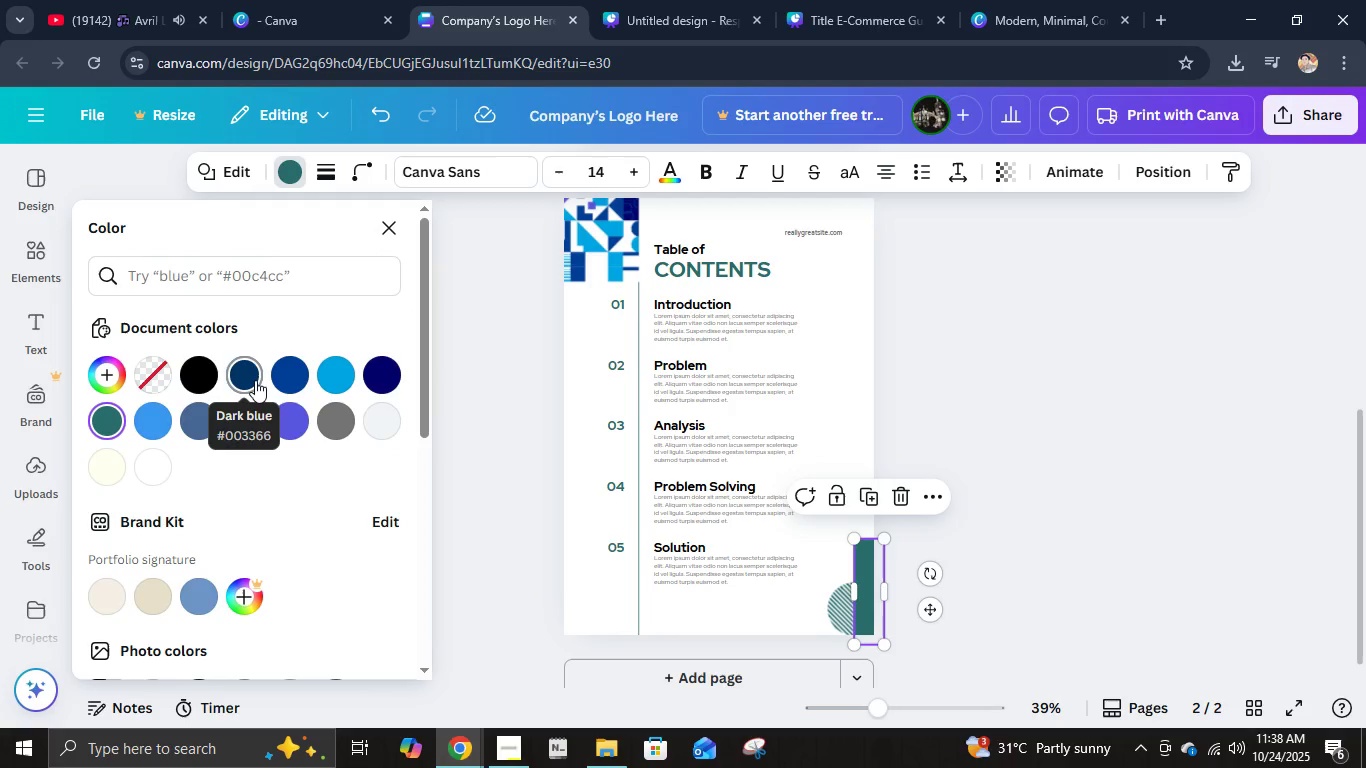 
left_click([255, 380])
 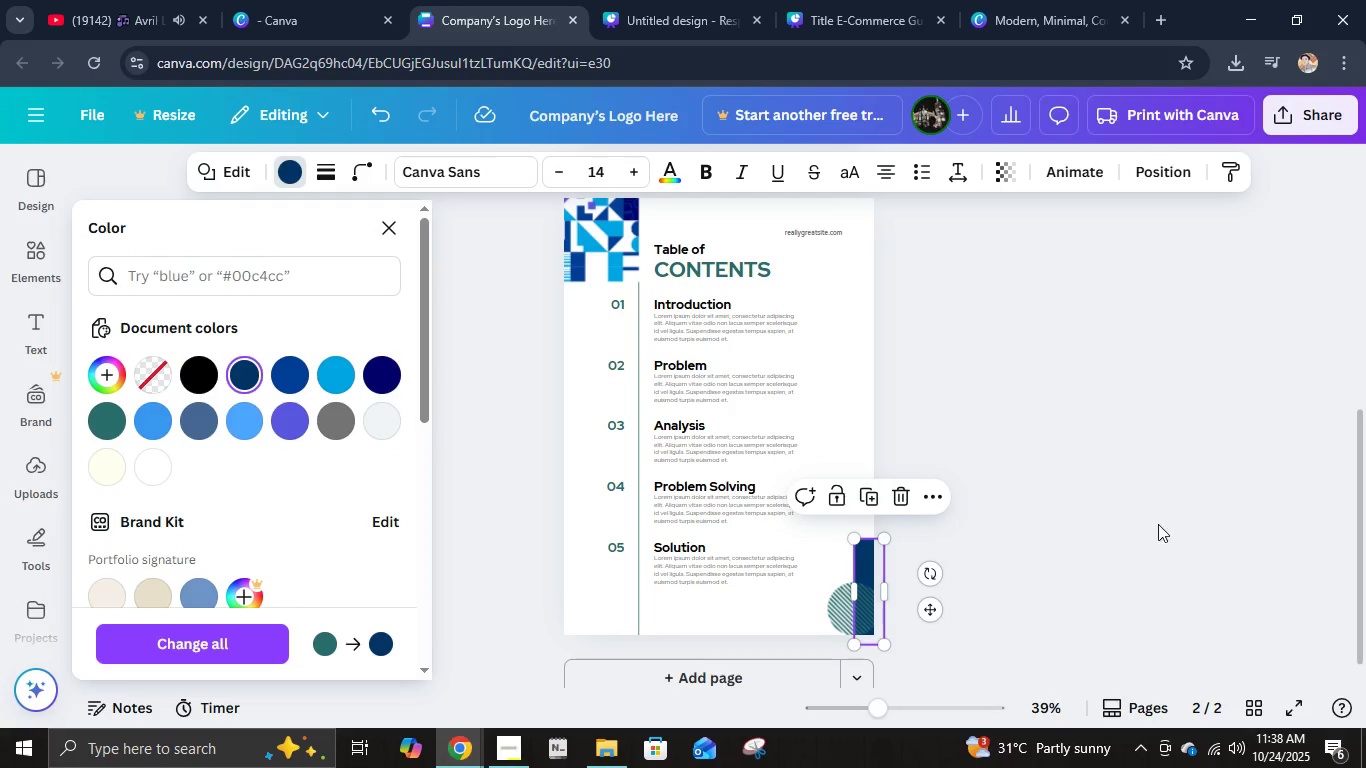 
left_click([1050, 453])
 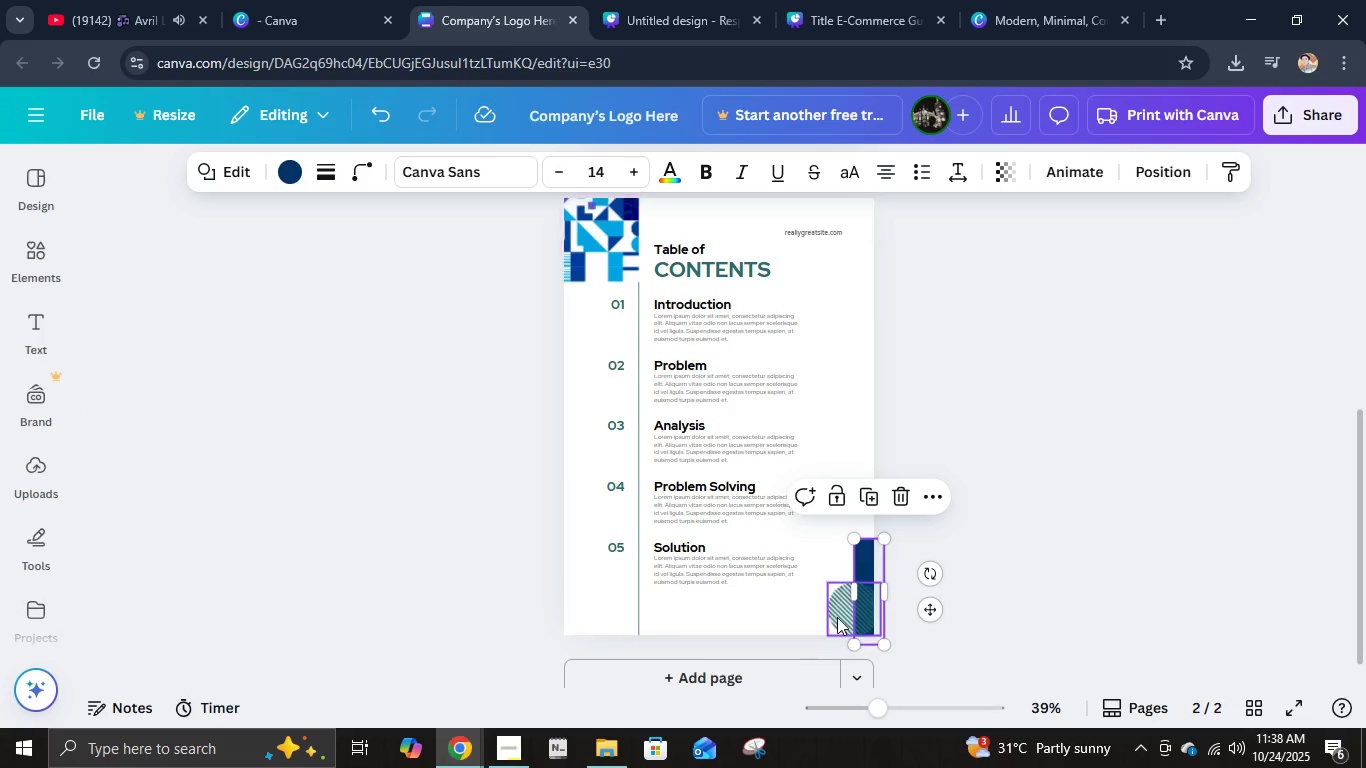 
left_click([837, 617])
 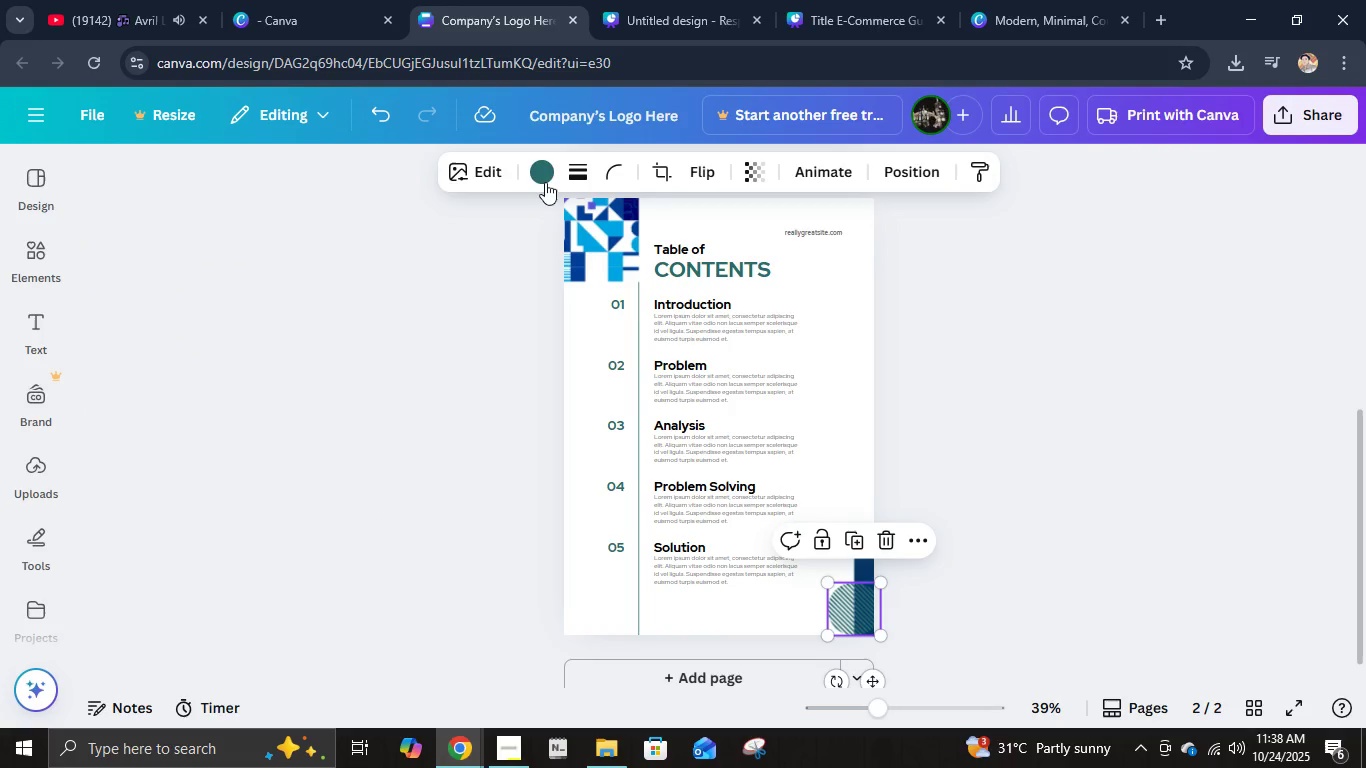 
left_click([545, 175])
 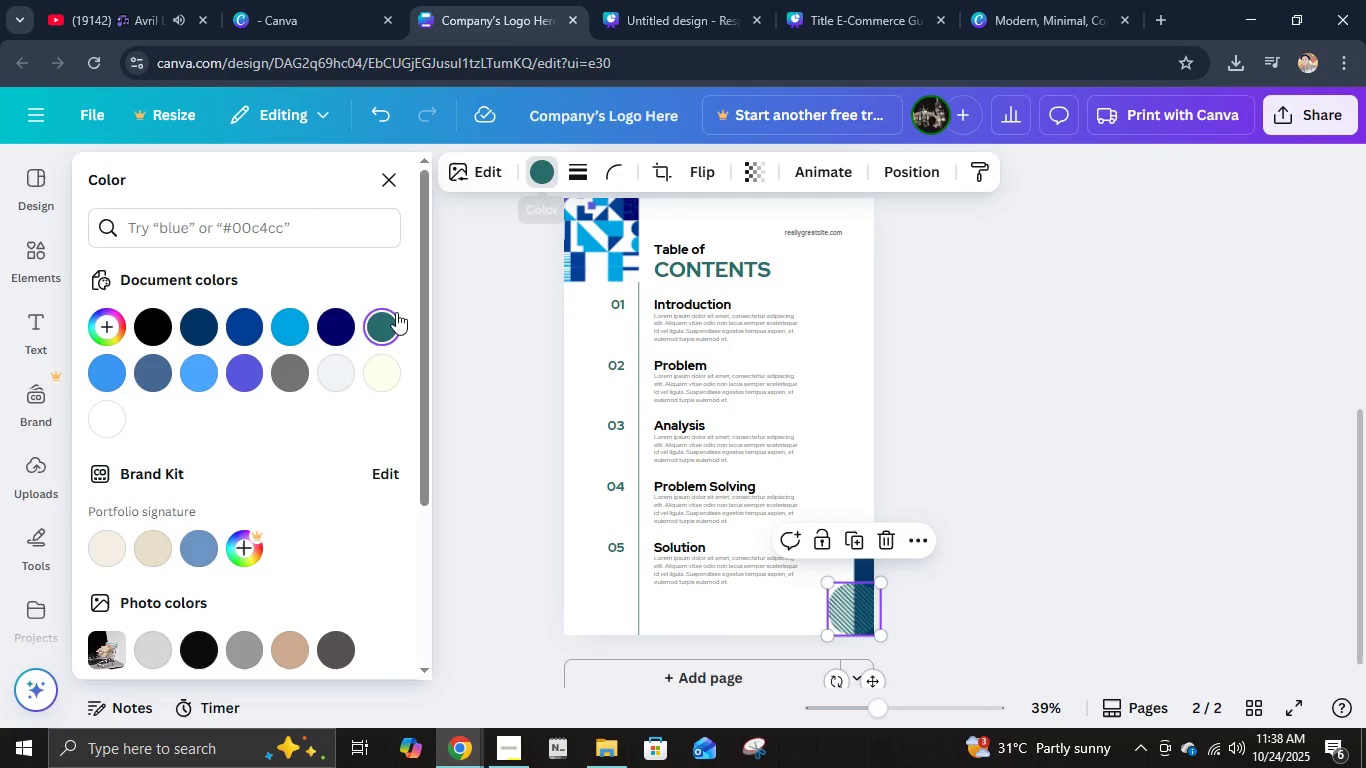 
mouse_move([299, 325])
 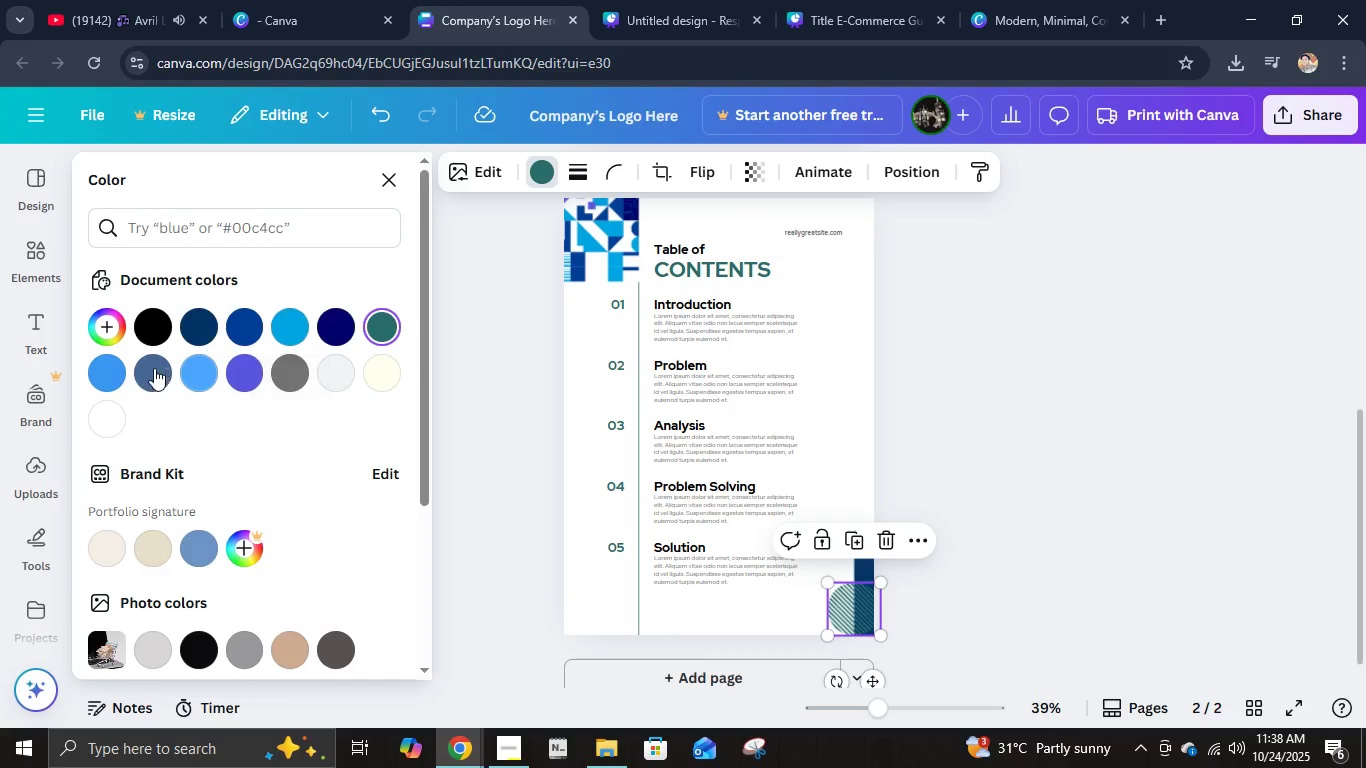 
mouse_move([133, 393])
 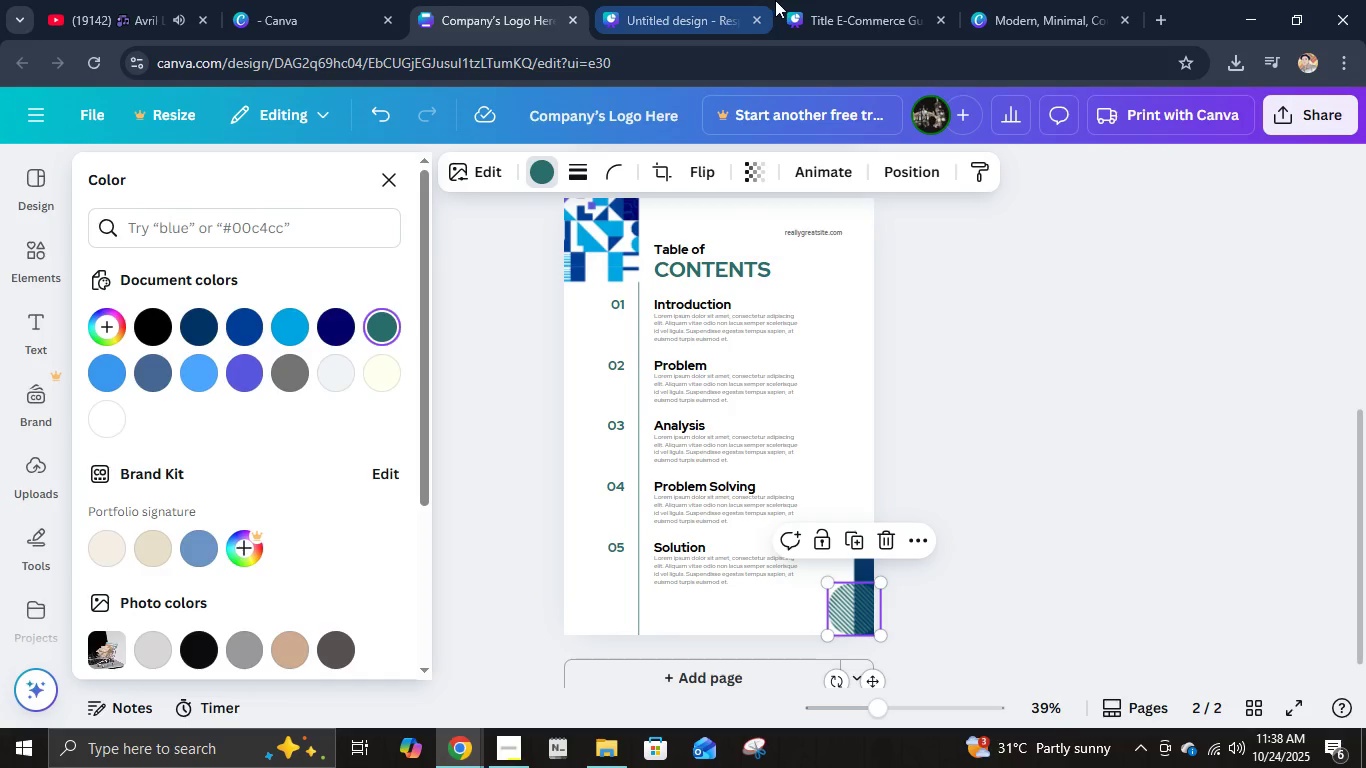 
left_click([852, 0])
 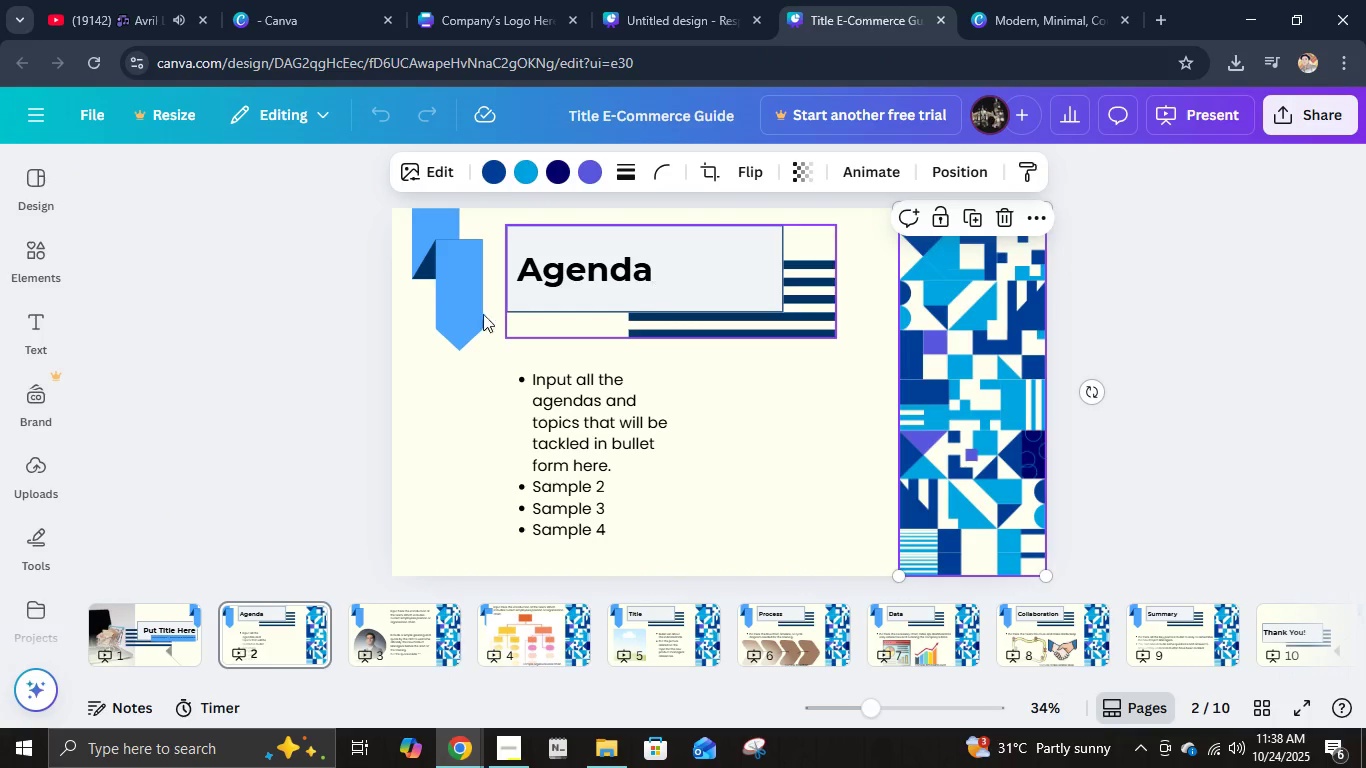 
left_click([453, 311])
 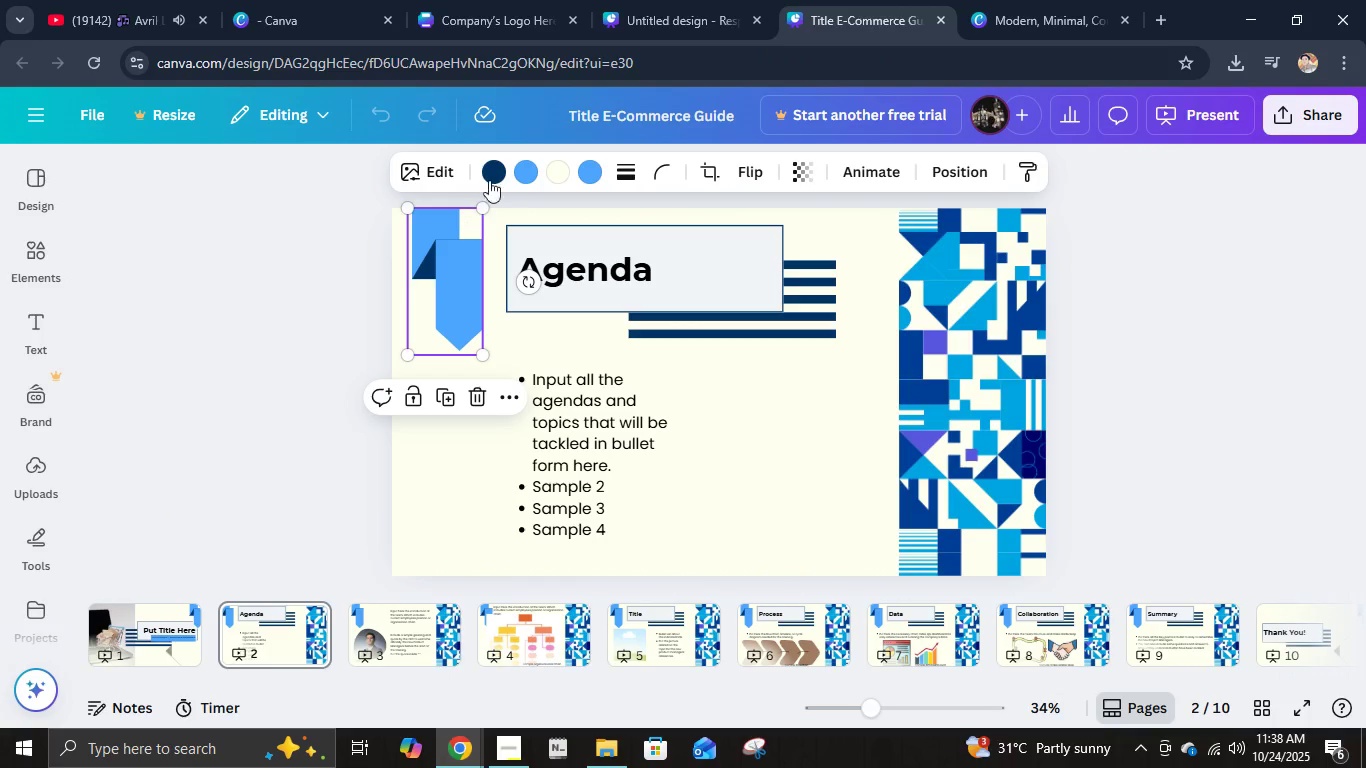 
left_click([522, 173])
 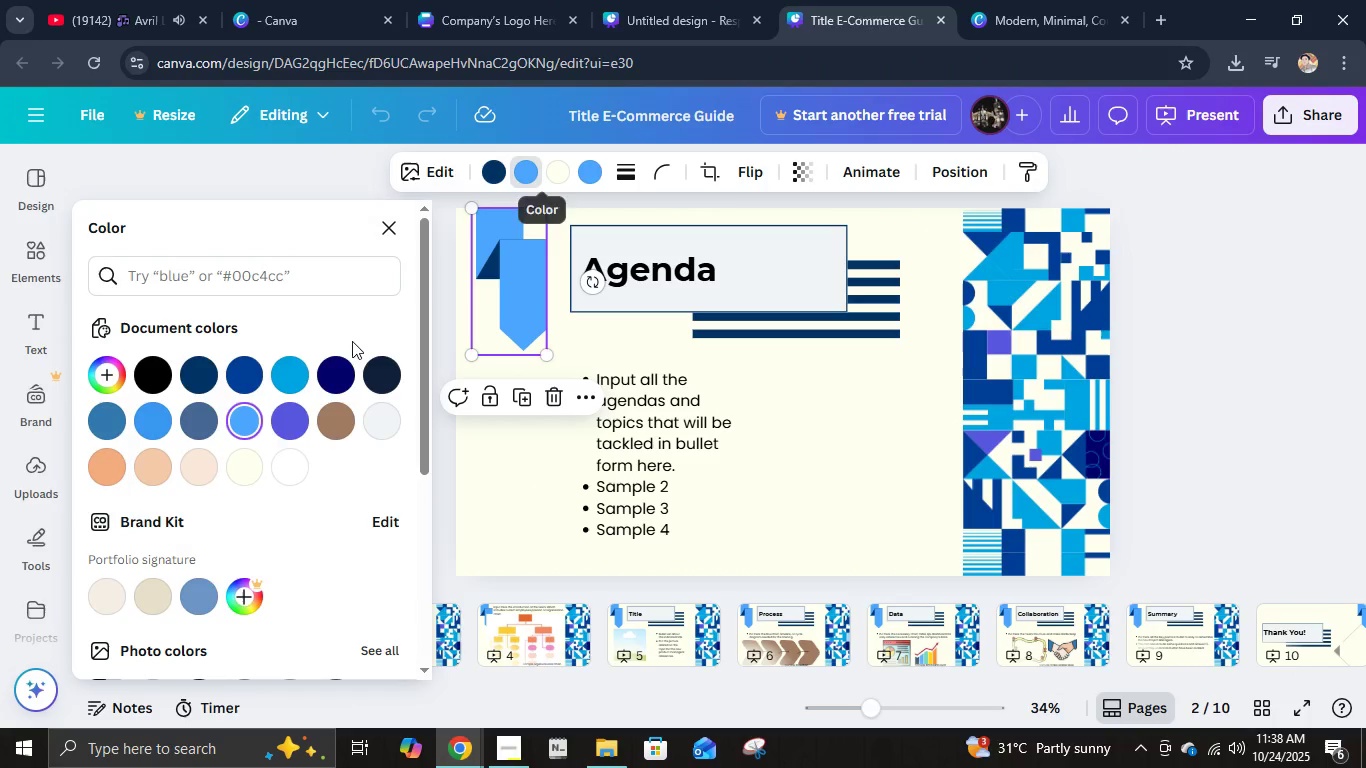 
mouse_move([279, 412])
 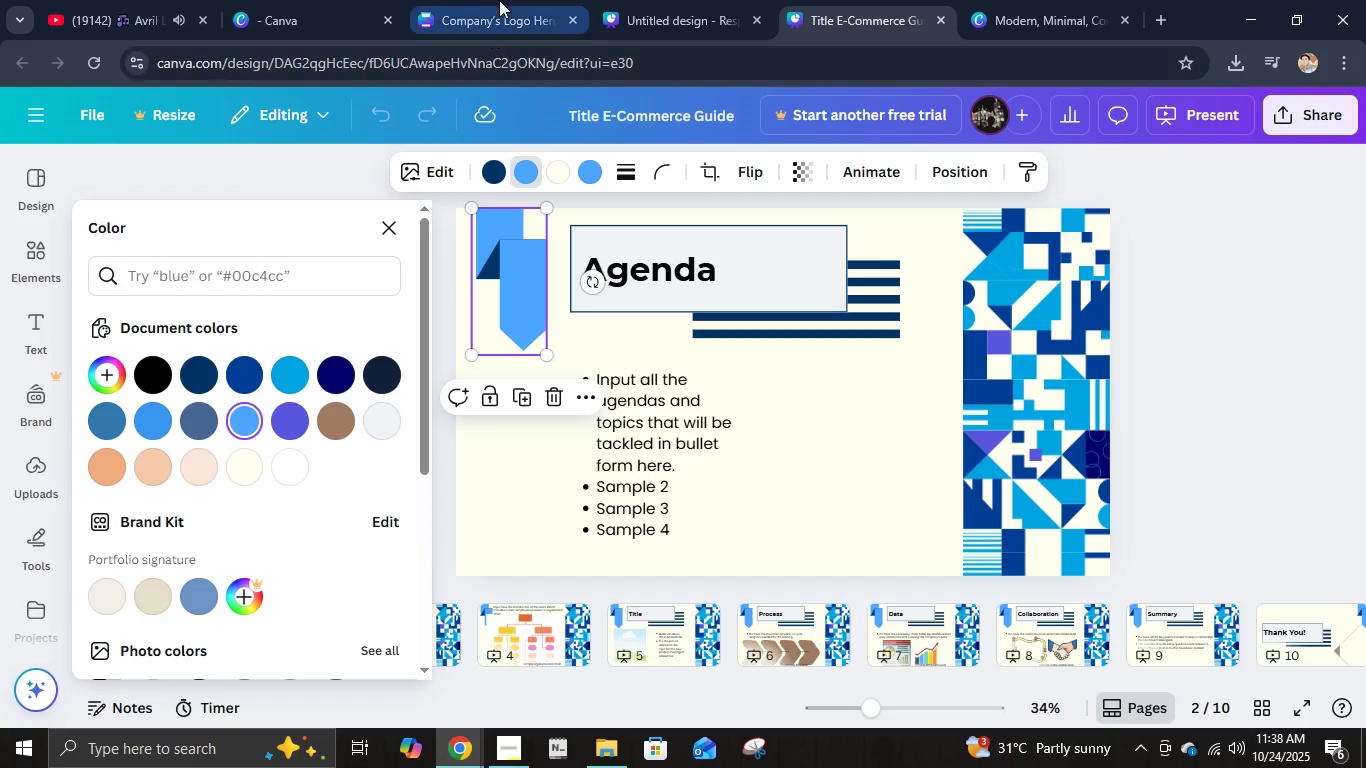 
left_click([500, 0])
 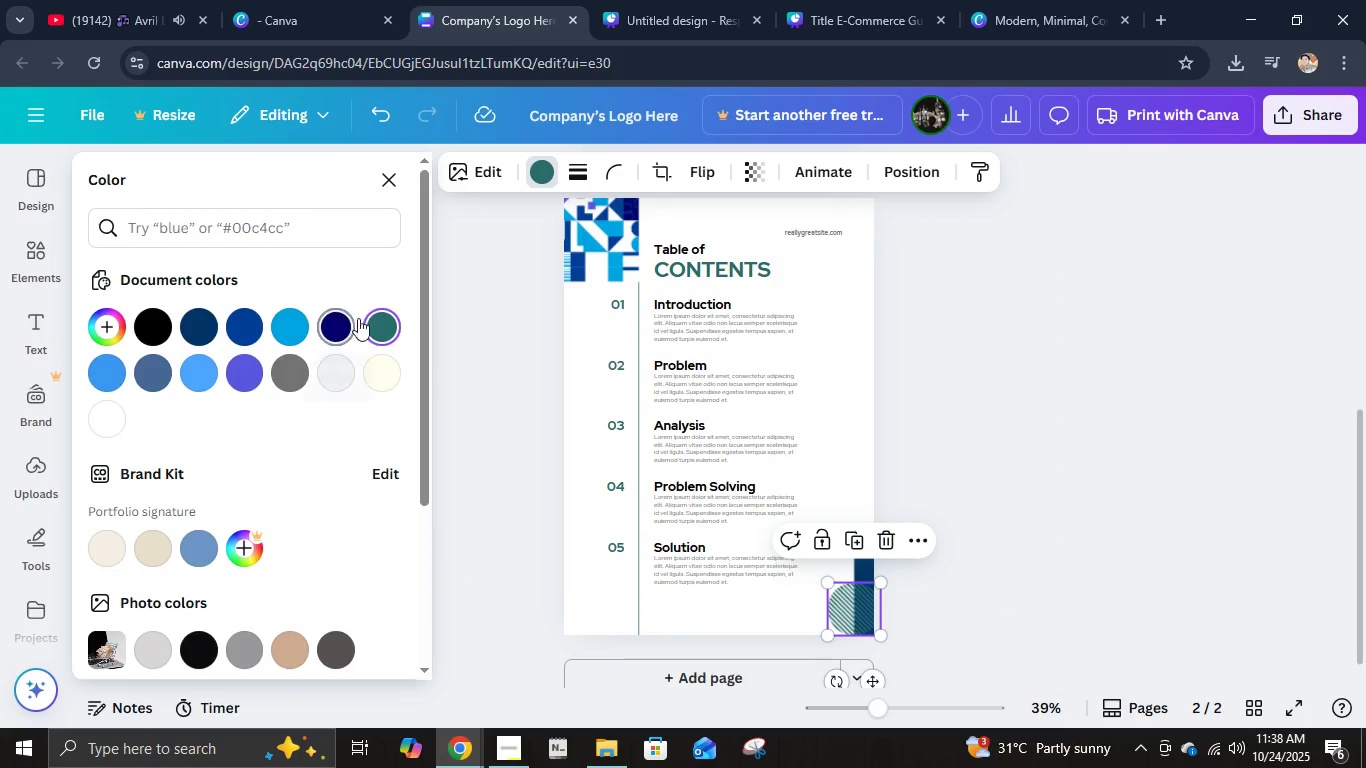 
left_click([378, 328])
 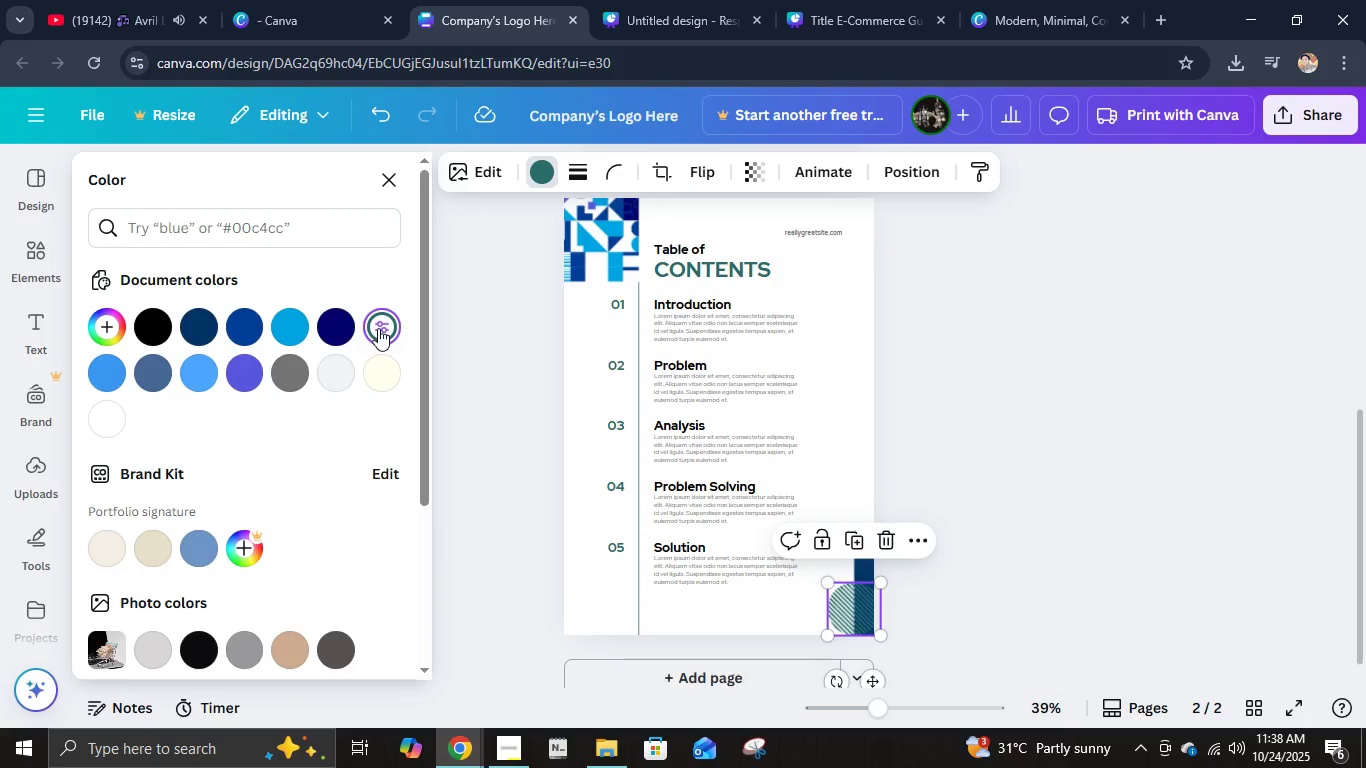 
left_click([378, 328])
 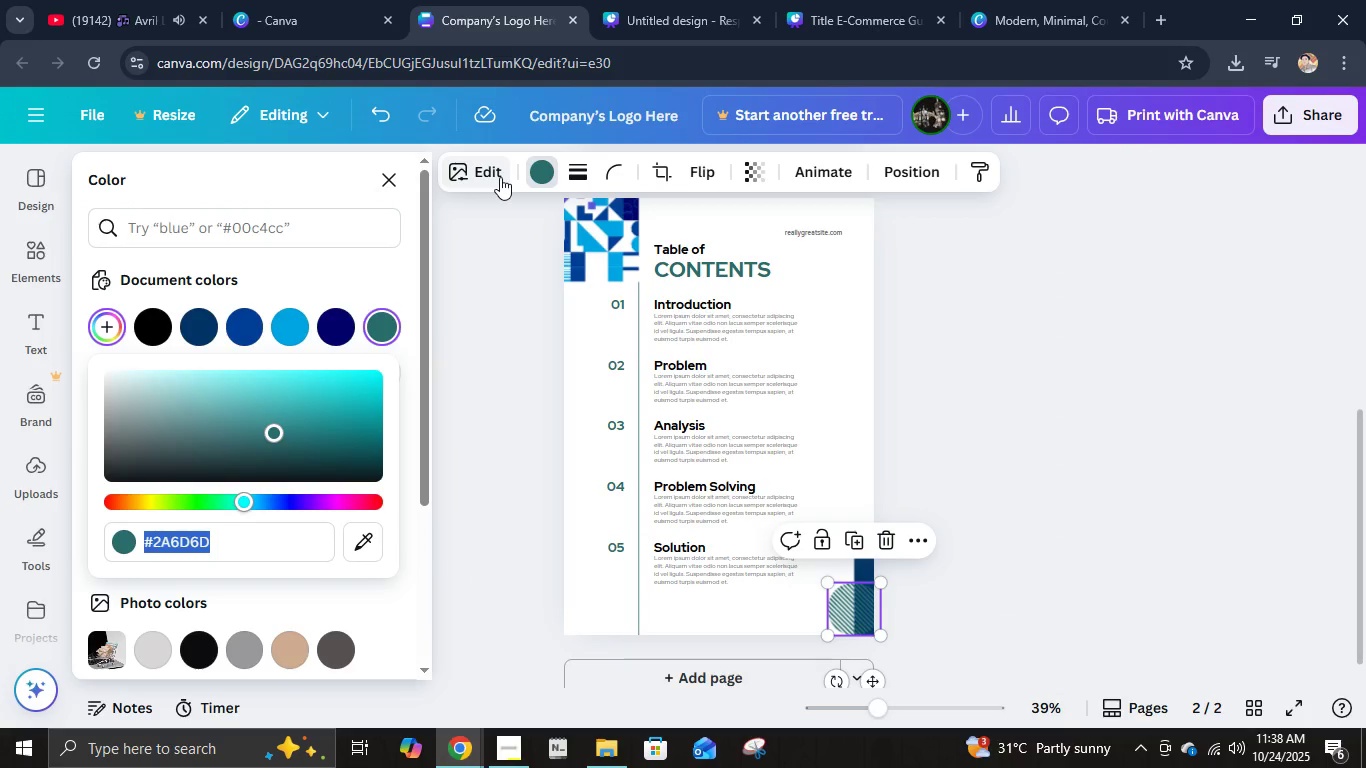 
type(4da6ff)
key(NumpadEnter)
 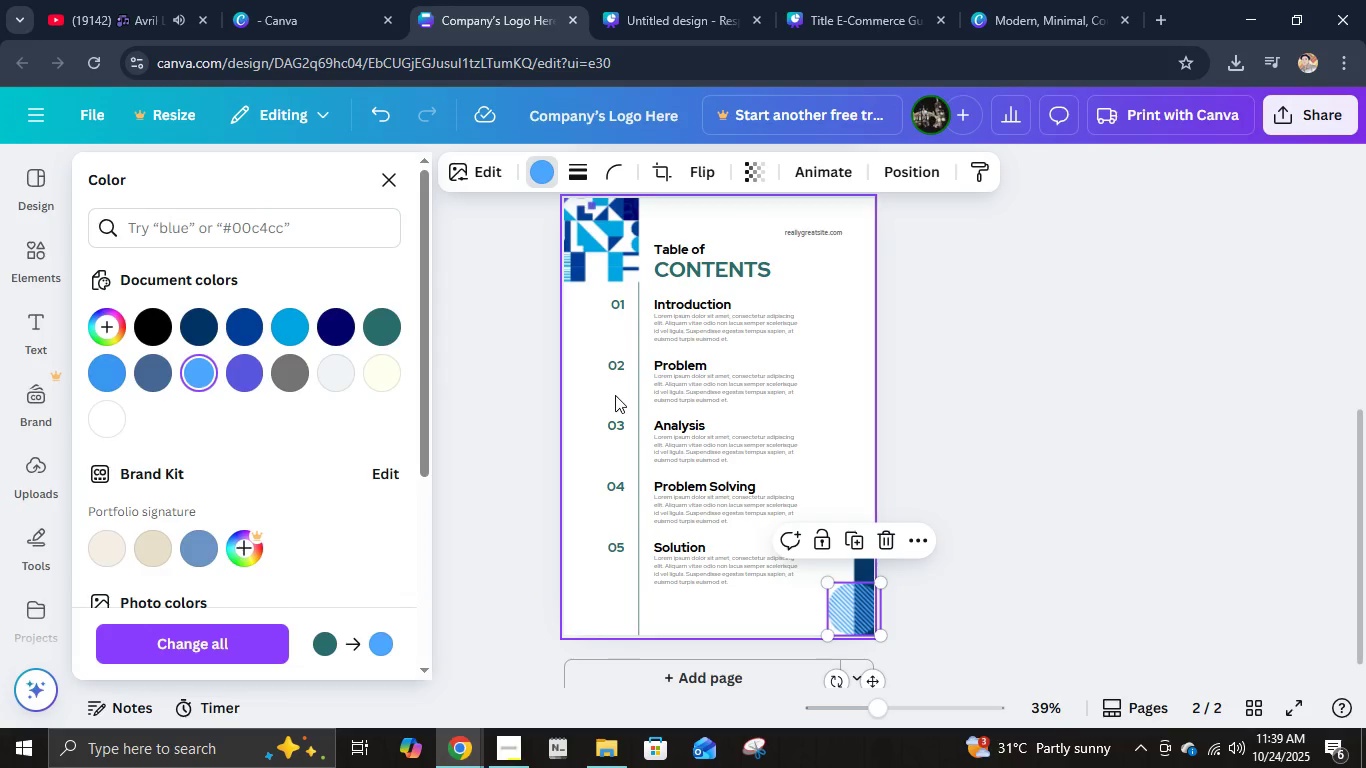 
left_click([697, 266])
 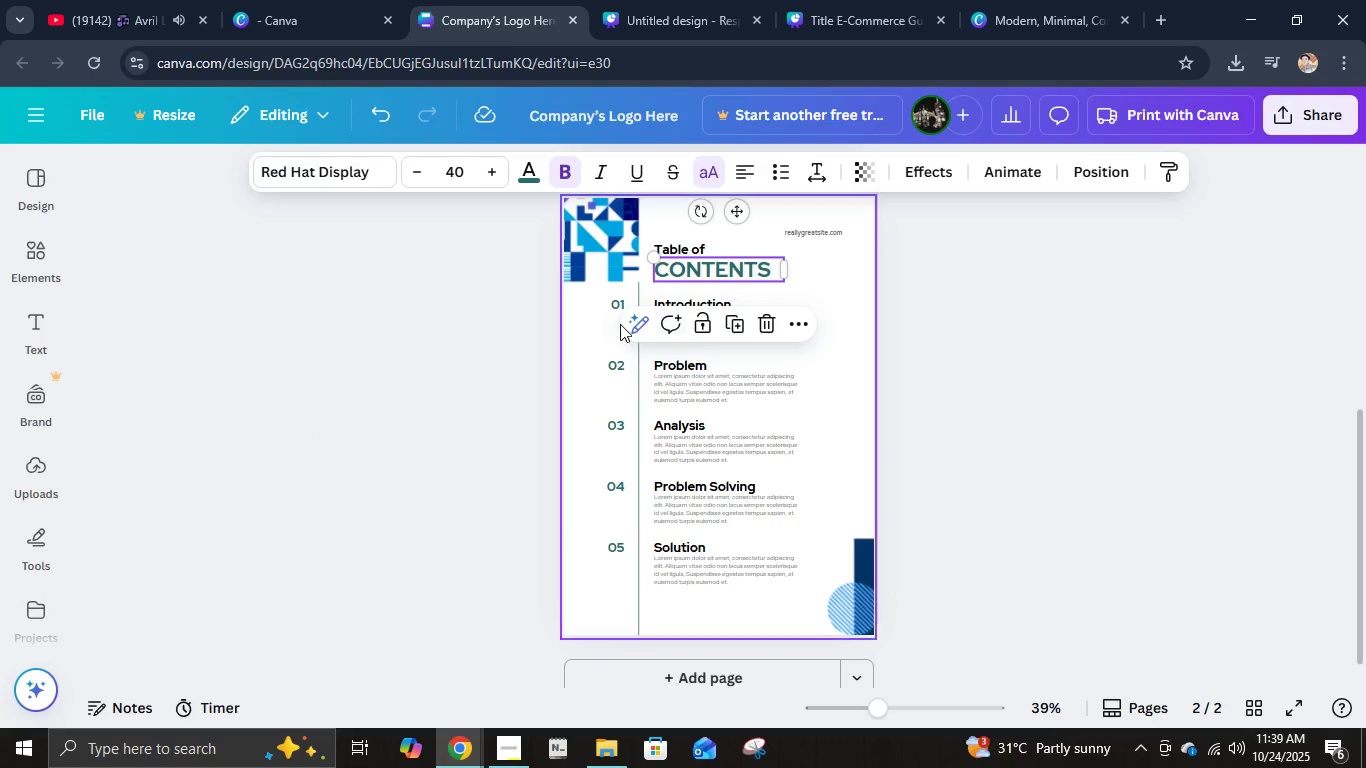 
hold_key(key=ShiftLeft, duration=0.72)
 